 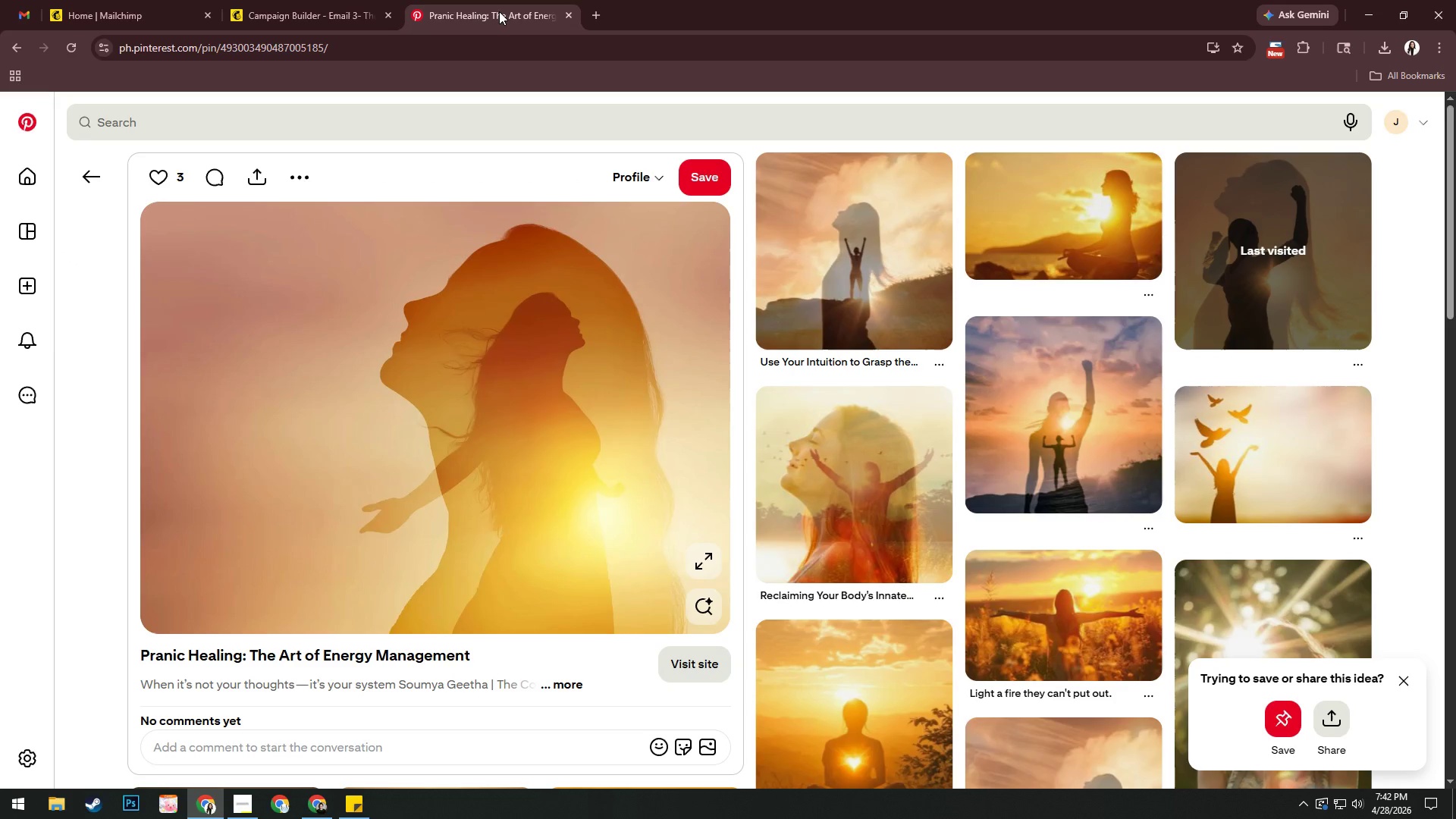 
left_click([454, 131])
 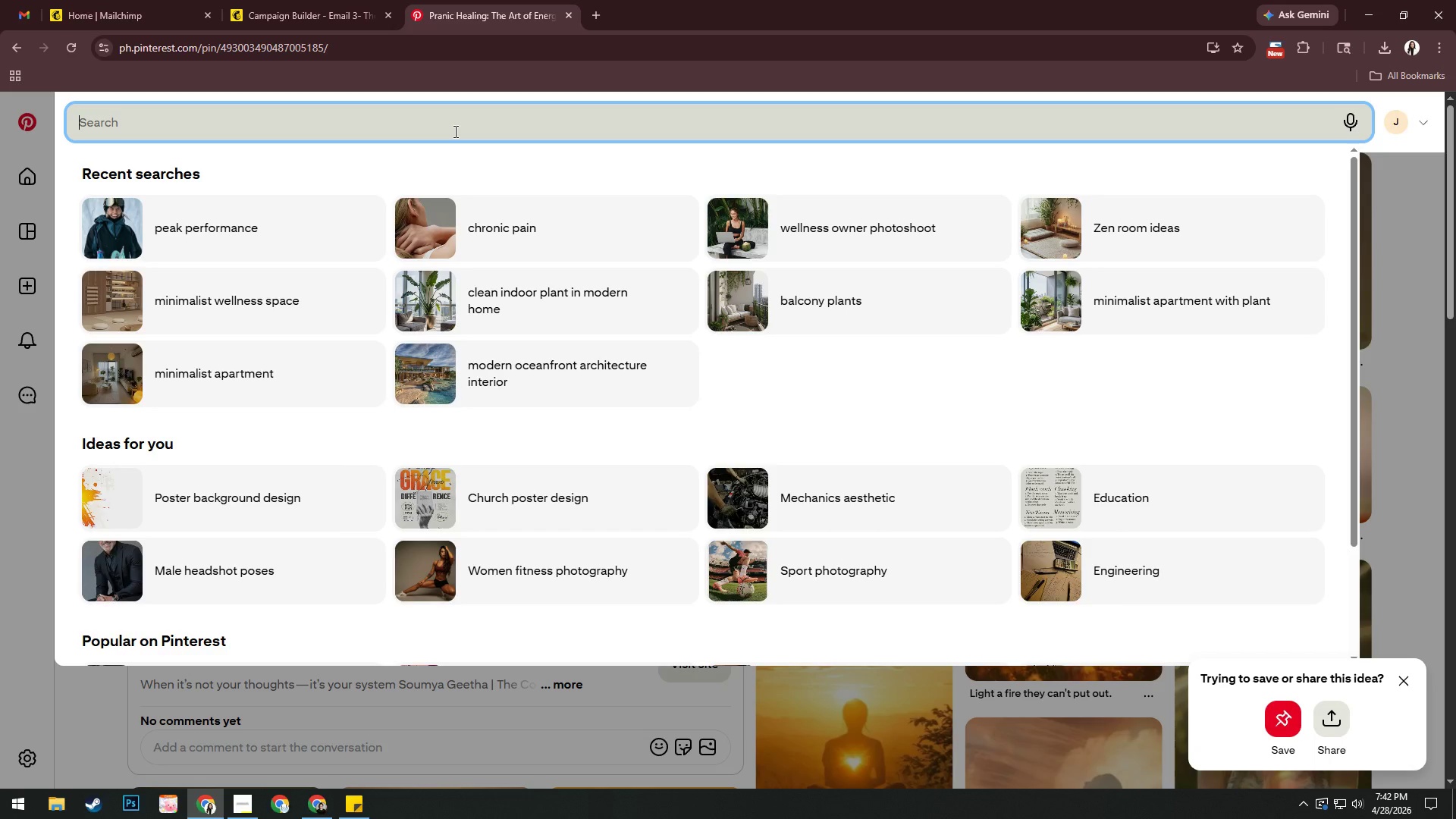 
type(client talking t )
key(Backspace)
type(o a practioner)
 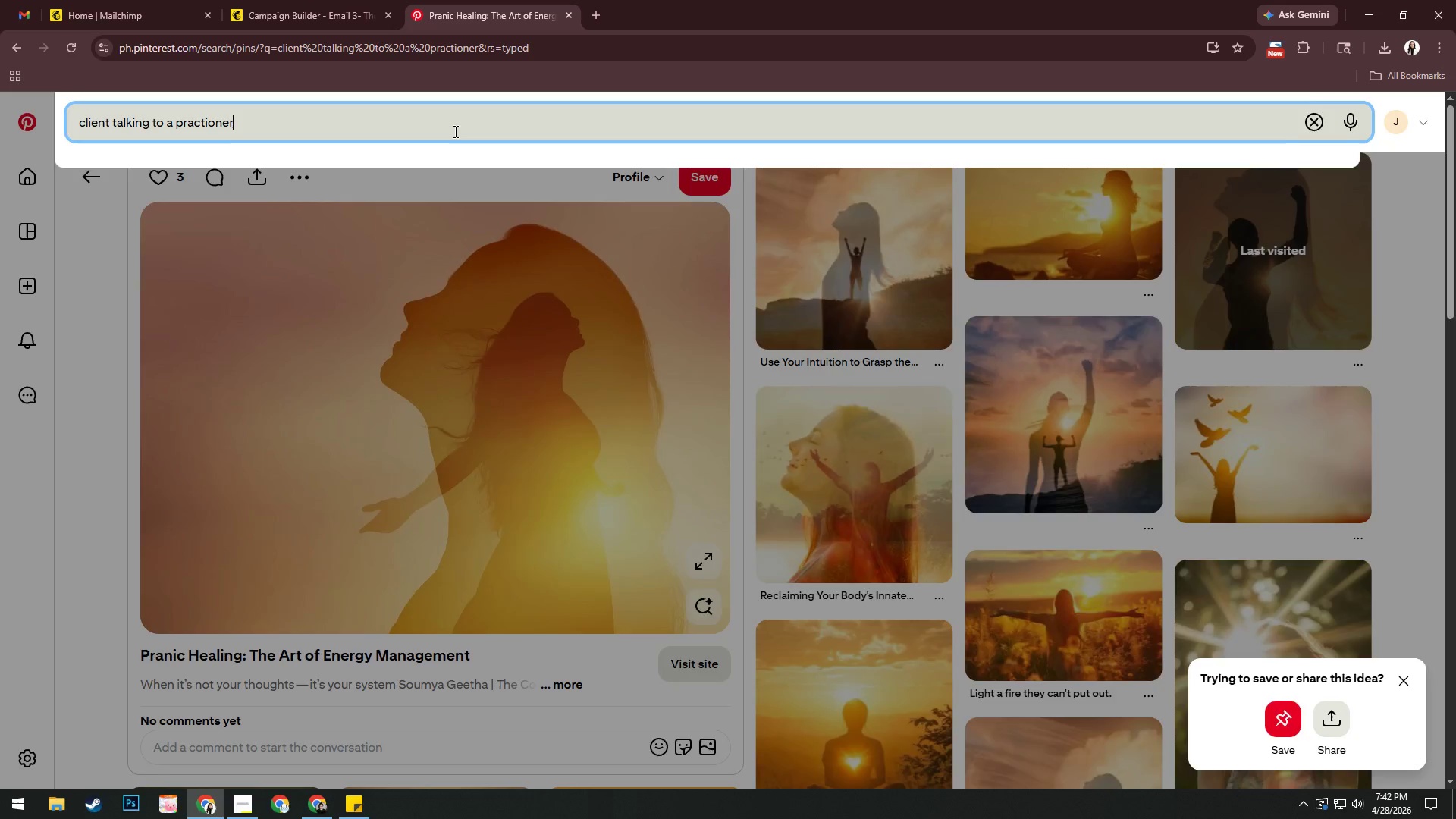 
key(Enter)
 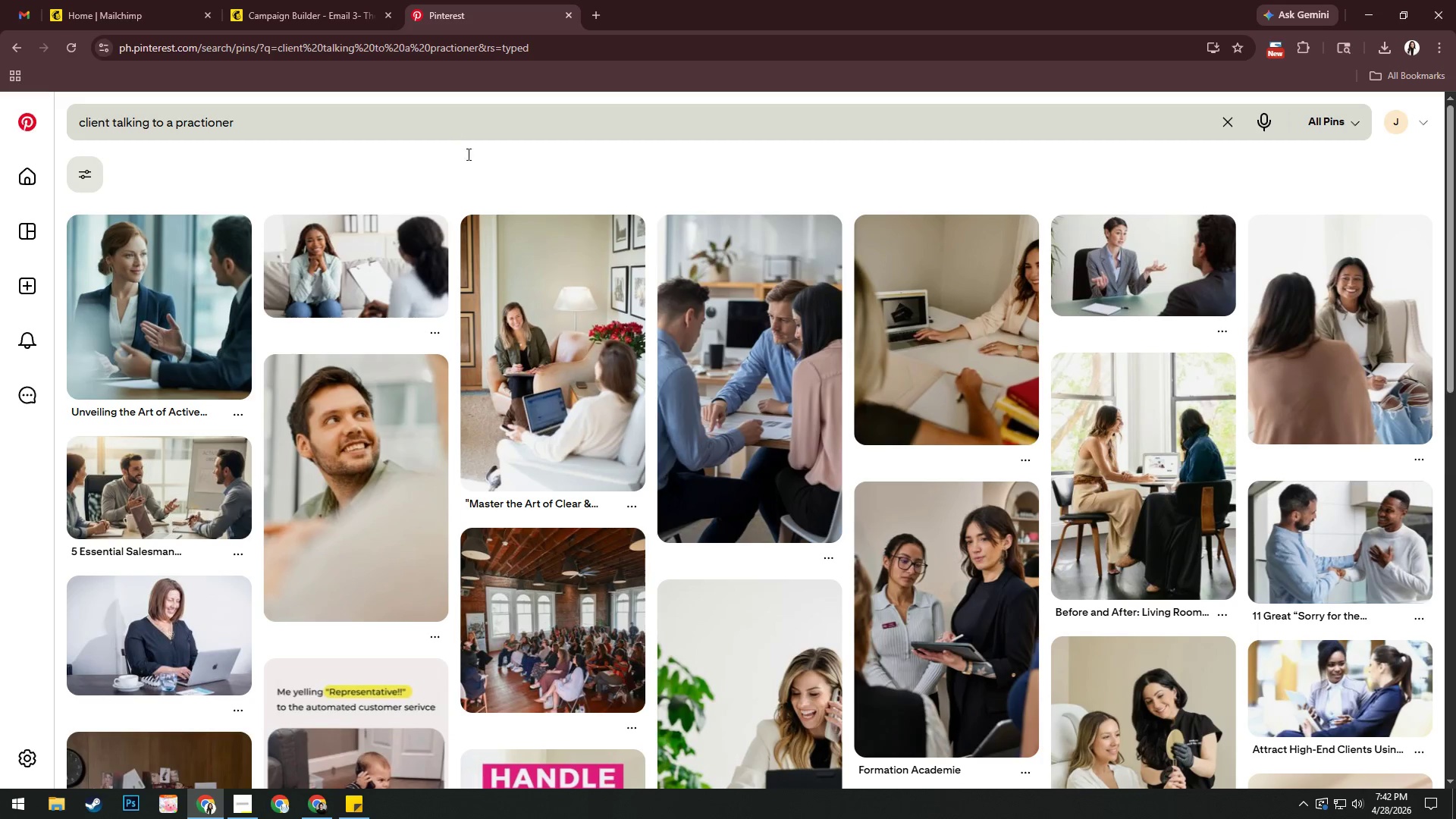 
left_click([557, 305])
 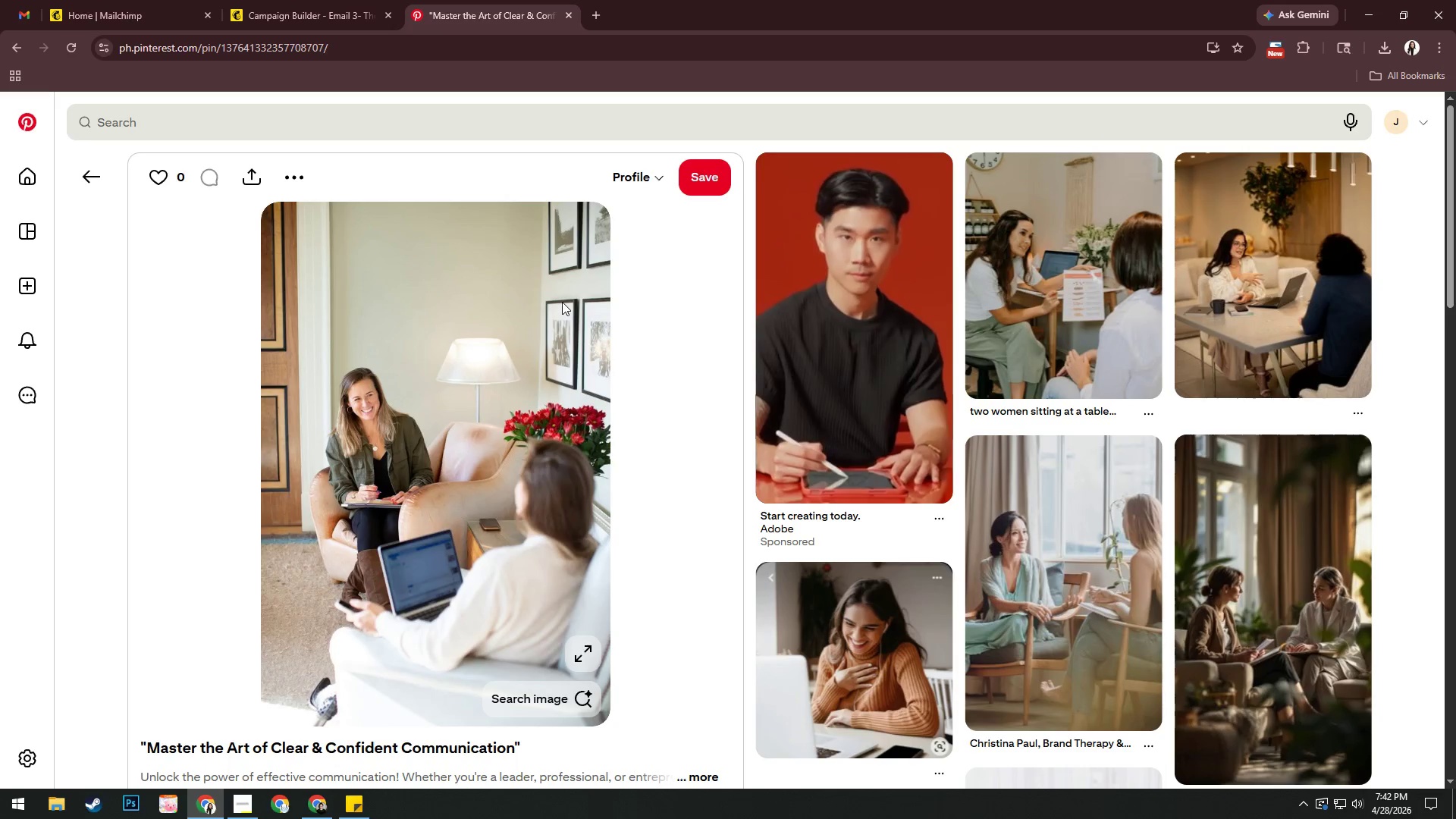 
left_click([1013, 269])
 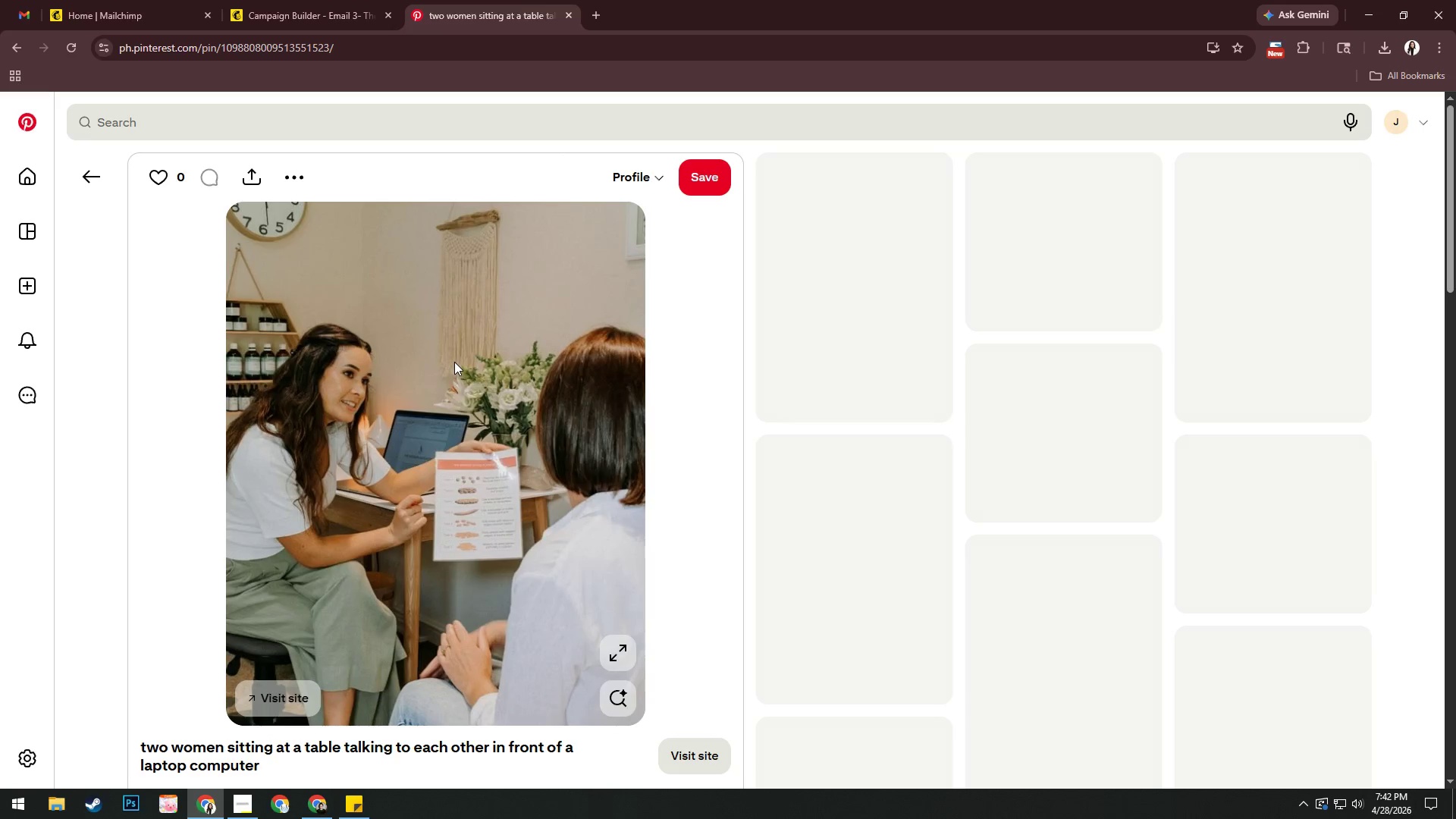 
left_click([483, 378])
 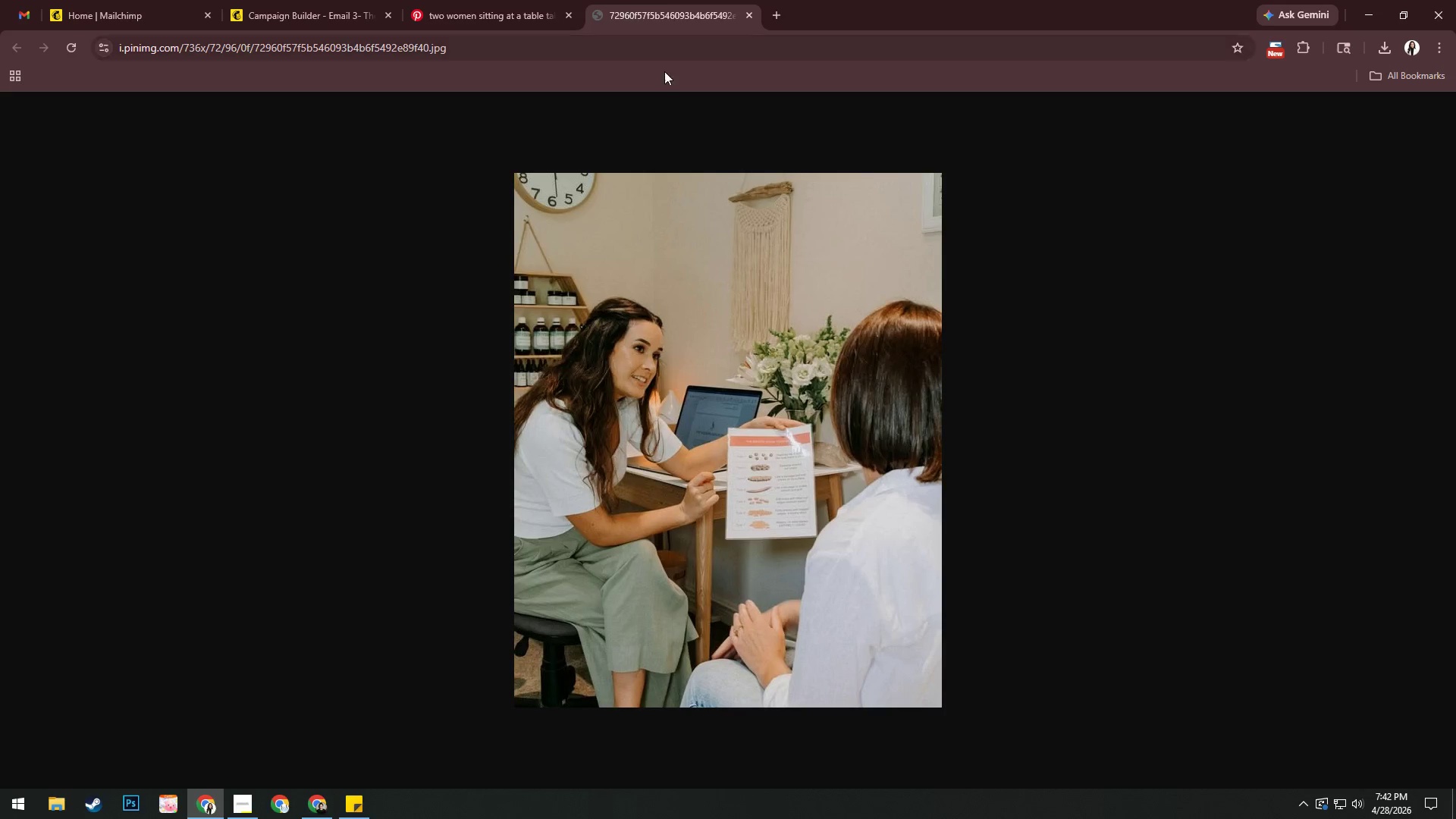 
right_click([669, 199])
 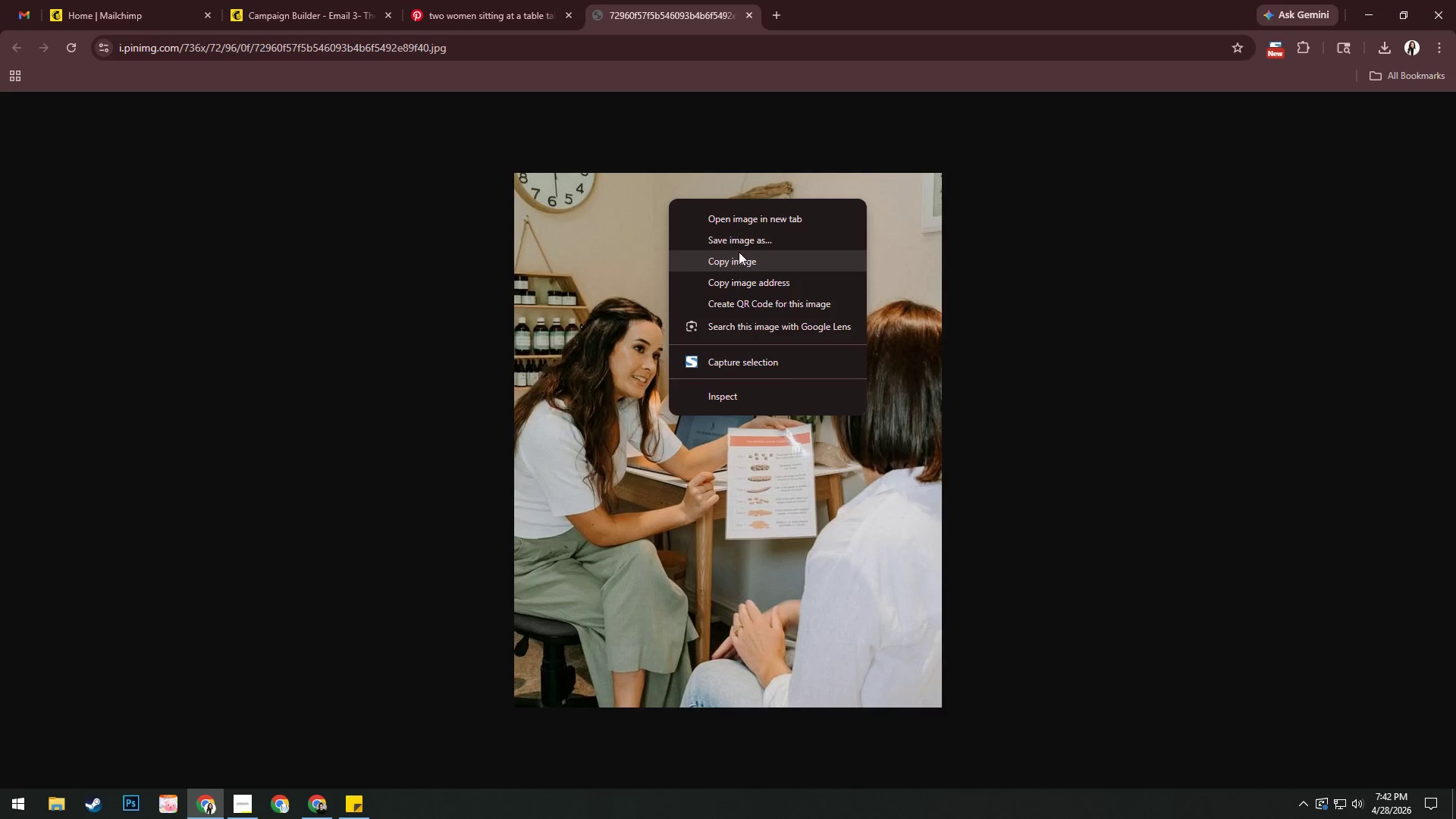 
left_click([739, 249])
 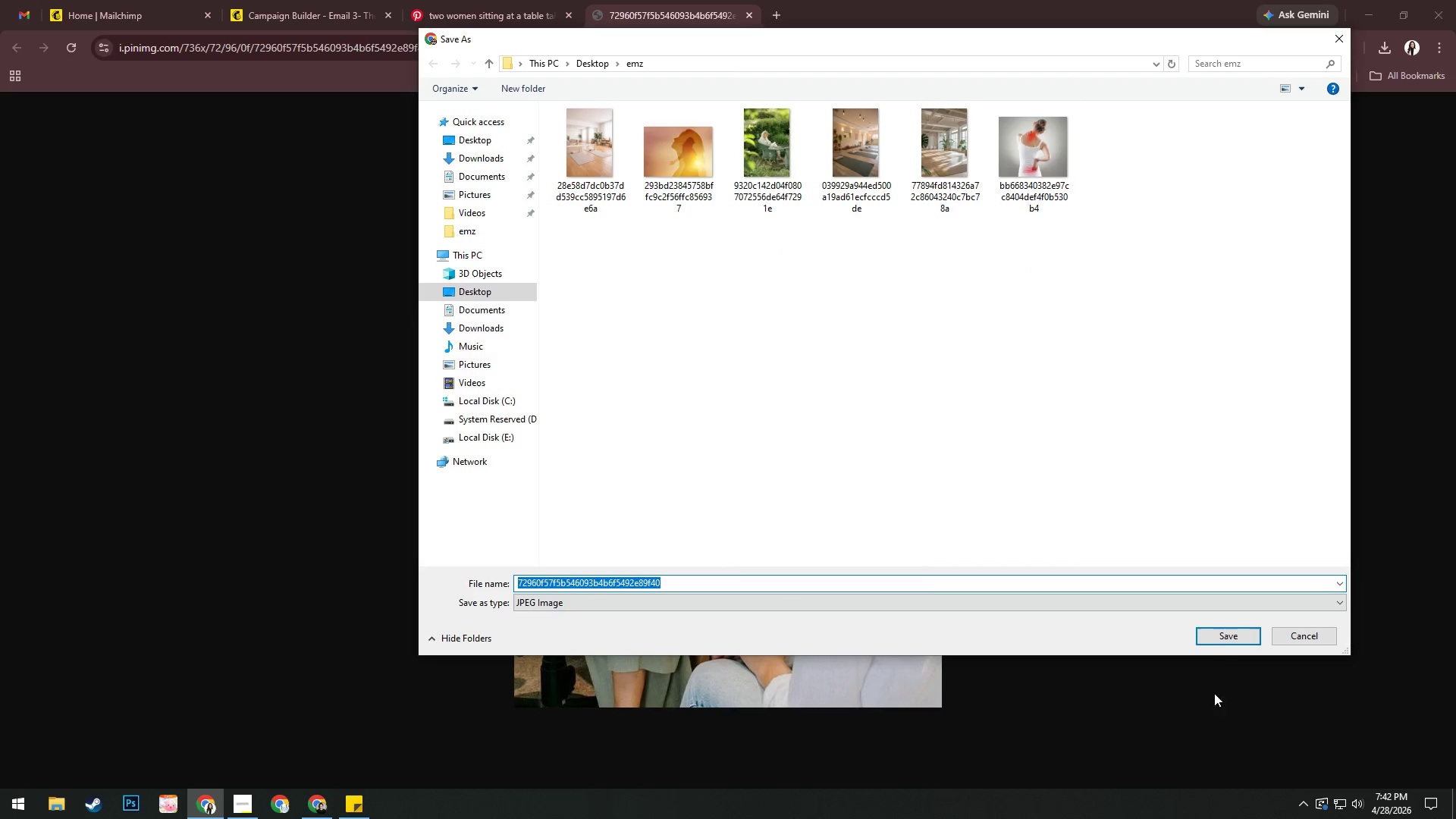 
left_click([1222, 642])
 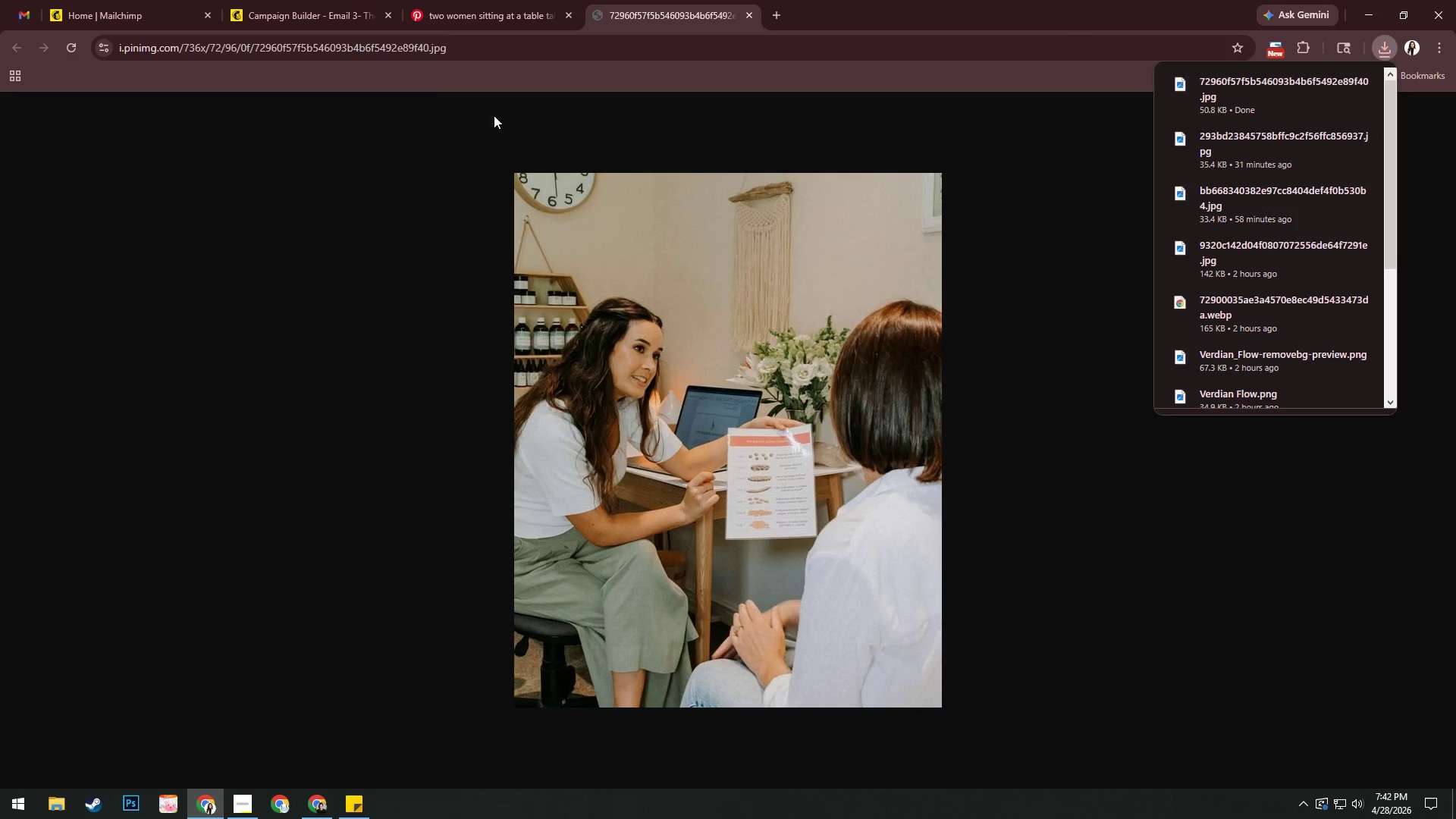 
left_click([325, 5])
 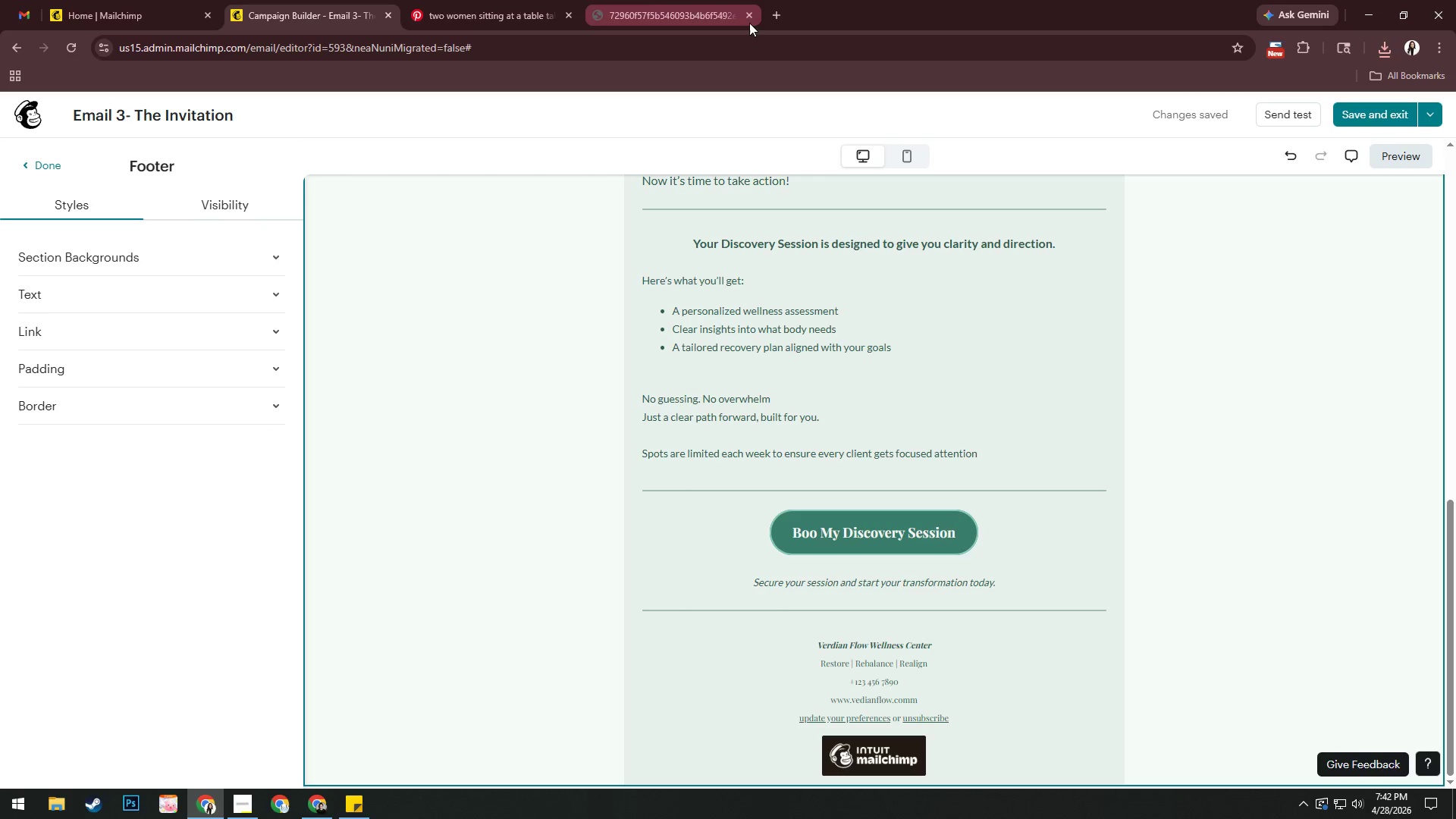 
left_click([748, 13])
 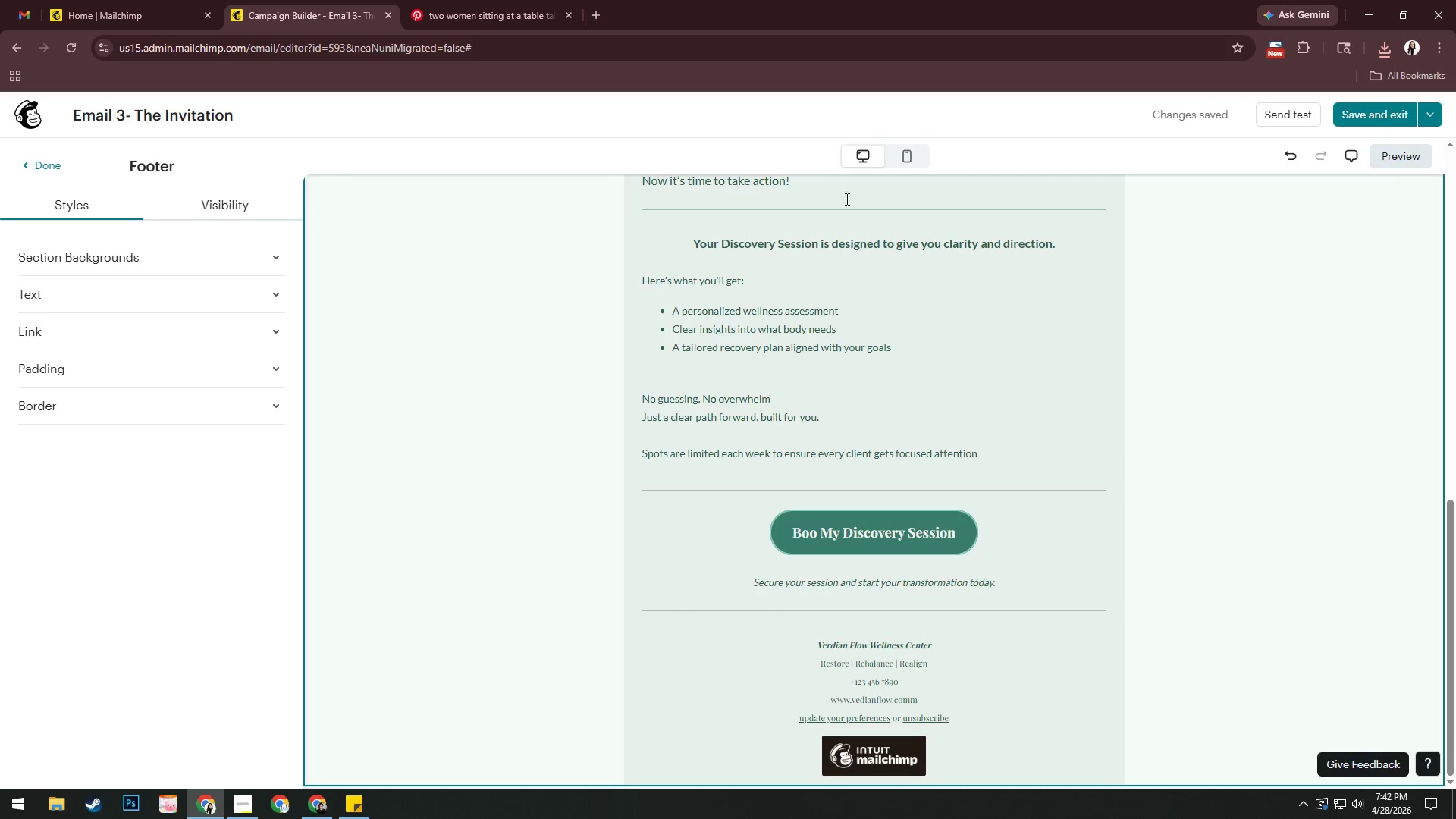 
scroll: coordinate [875, 266], scroll_direction: up, amount: 10.0
 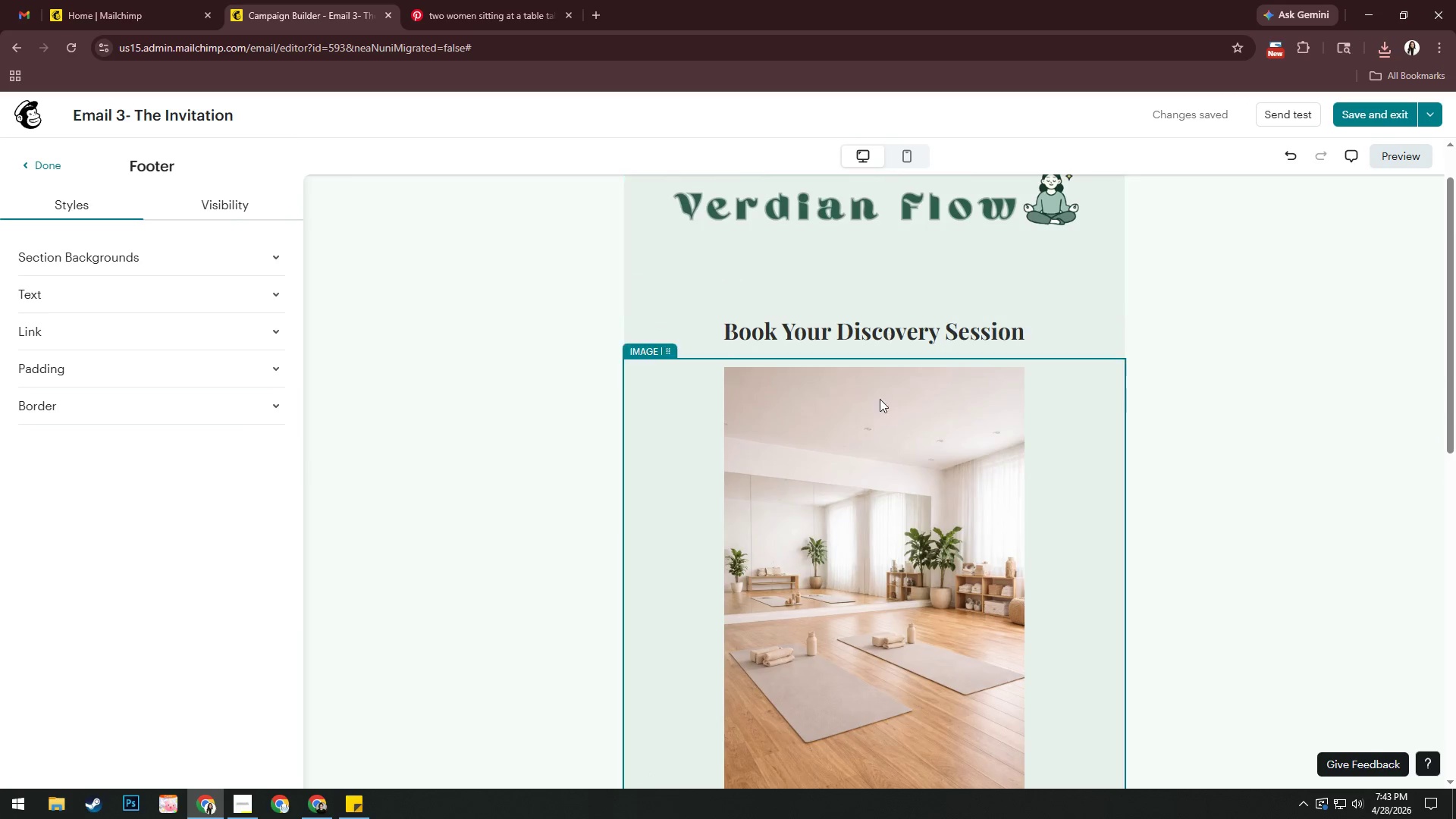 
left_click([880, 412])
 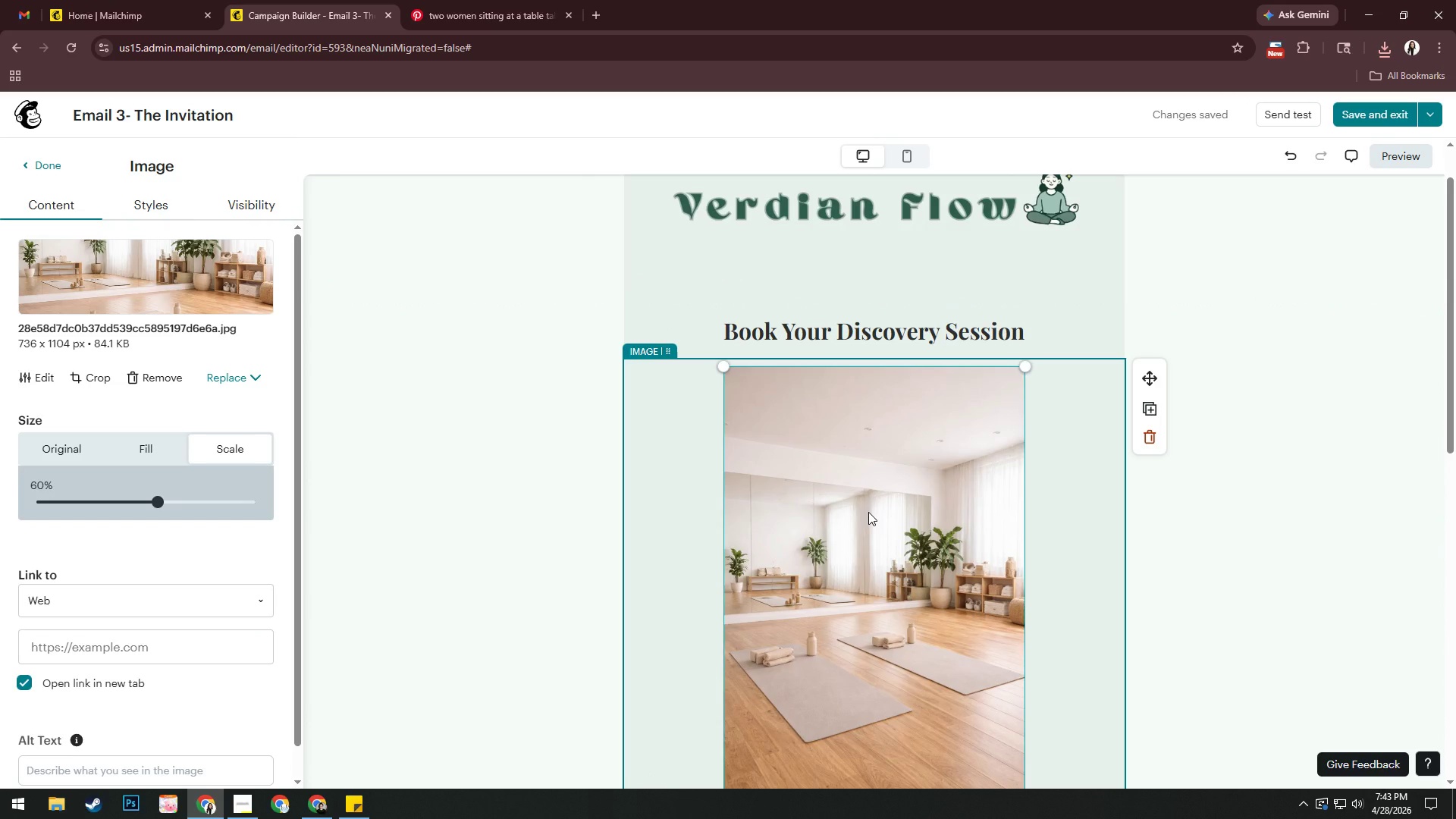 
scroll: coordinate [868, 512], scroll_direction: down, amount: 3.0
 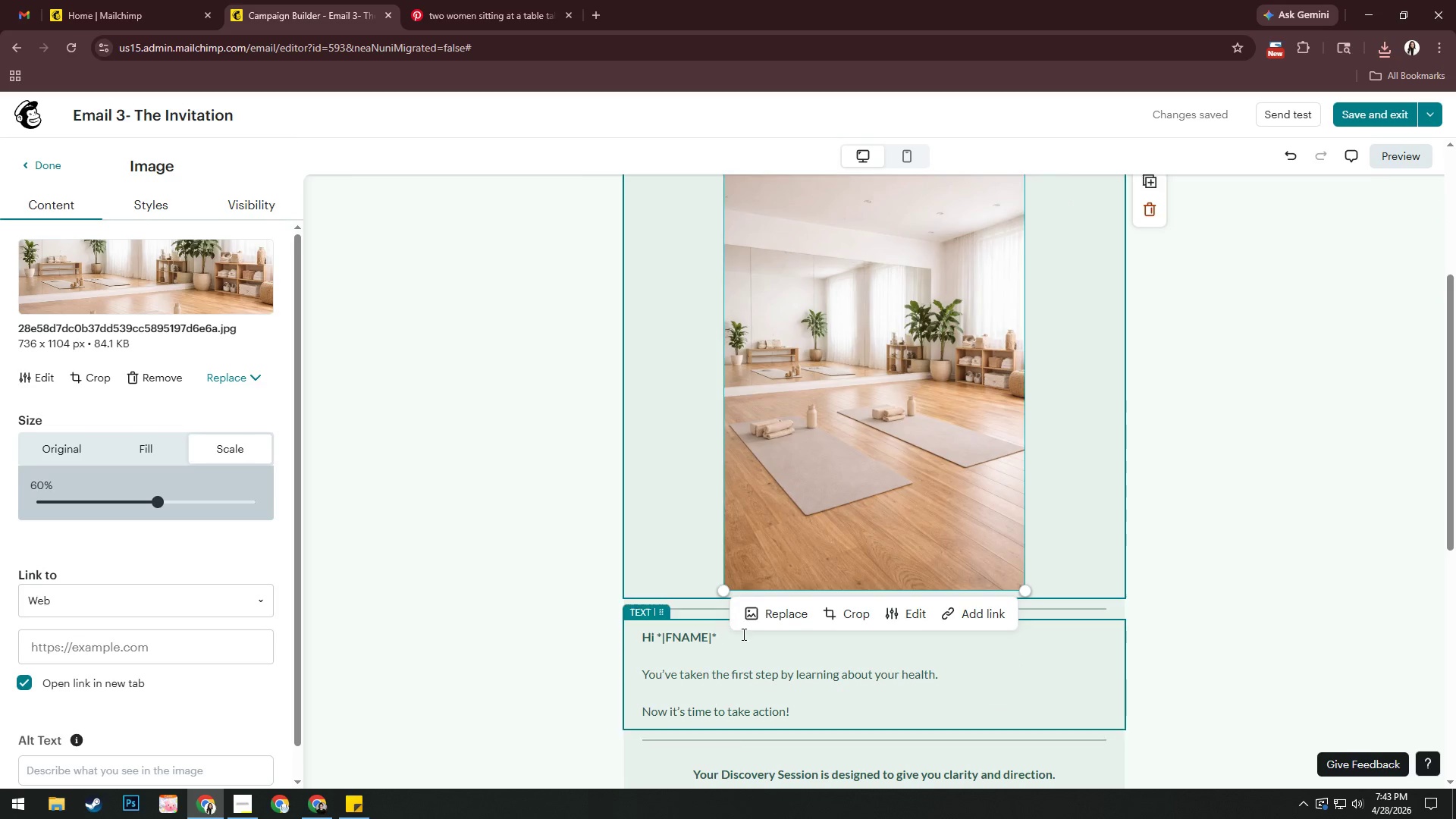 
left_click([753, 623])
 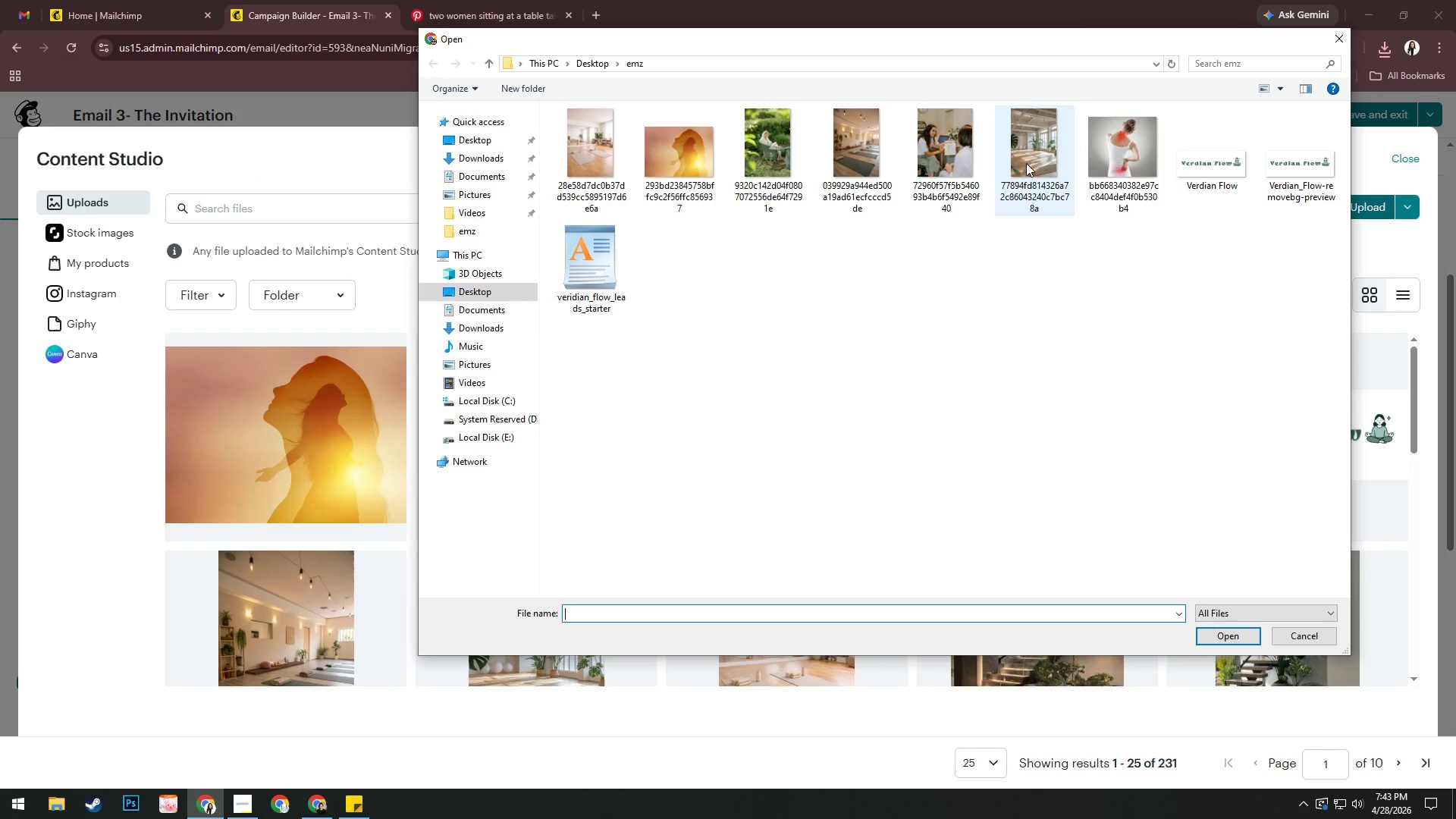 
left_click([1224, 640])
 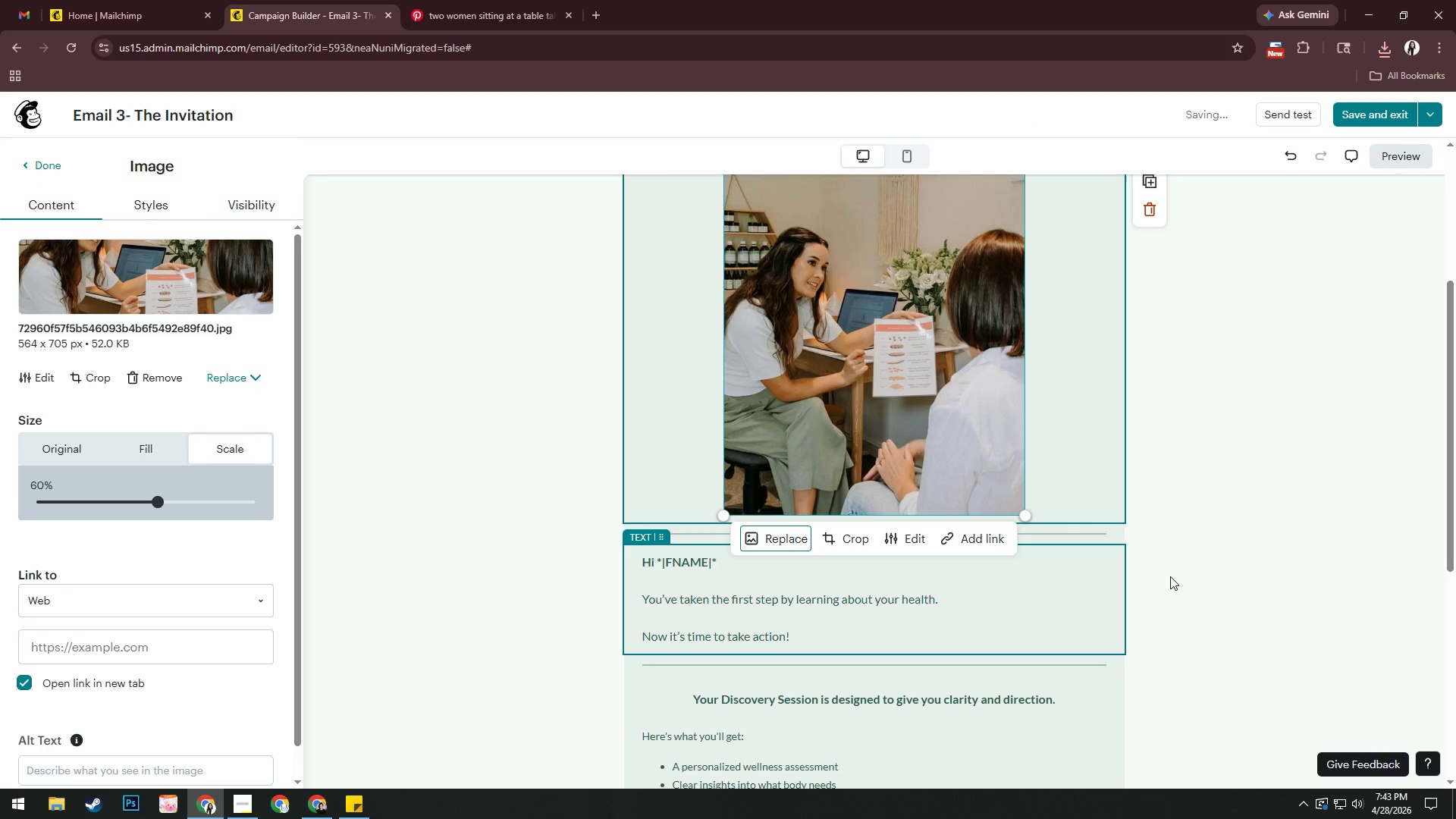 
wait(6.17)
 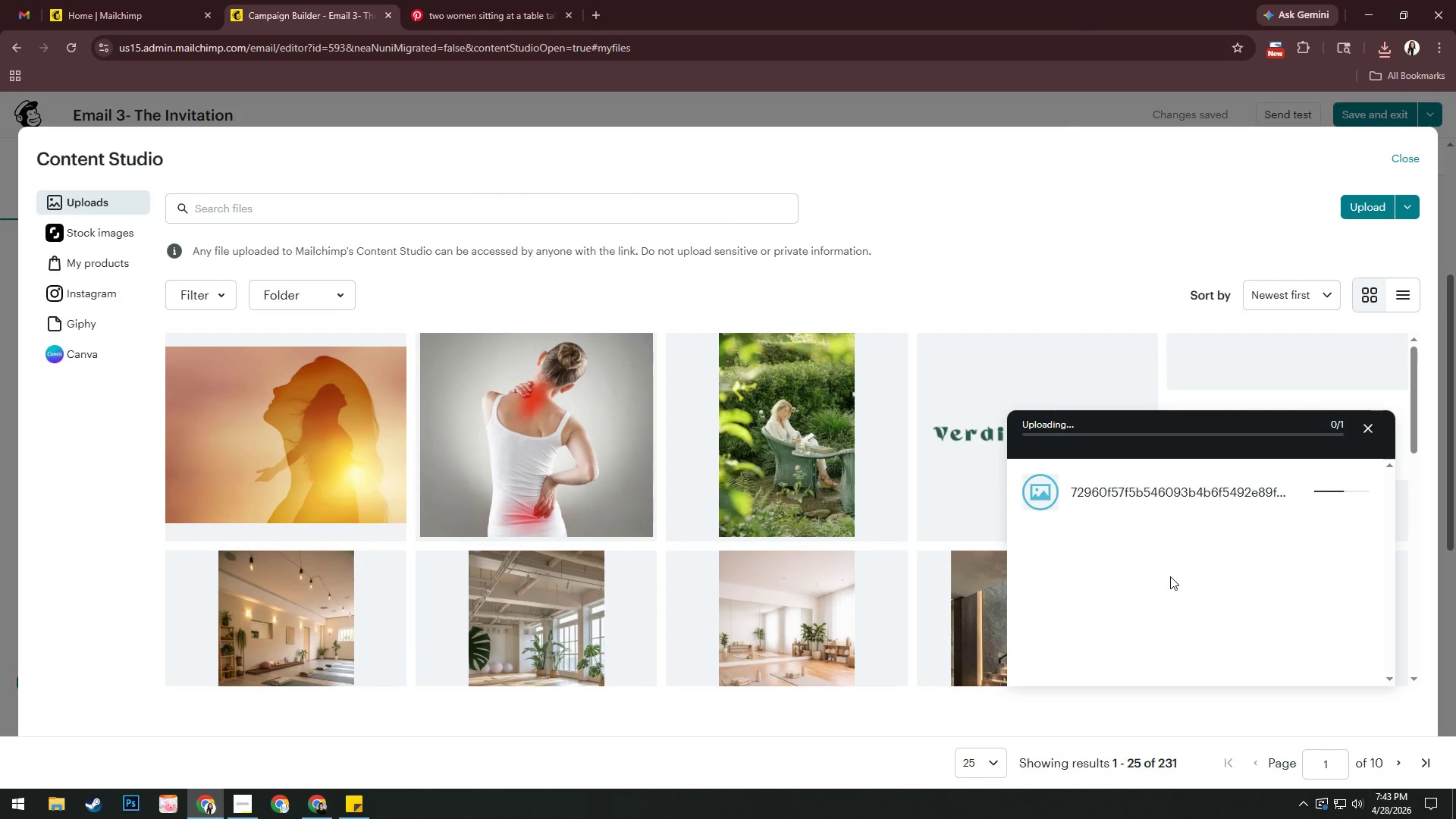 
left_click([1254, 438])
 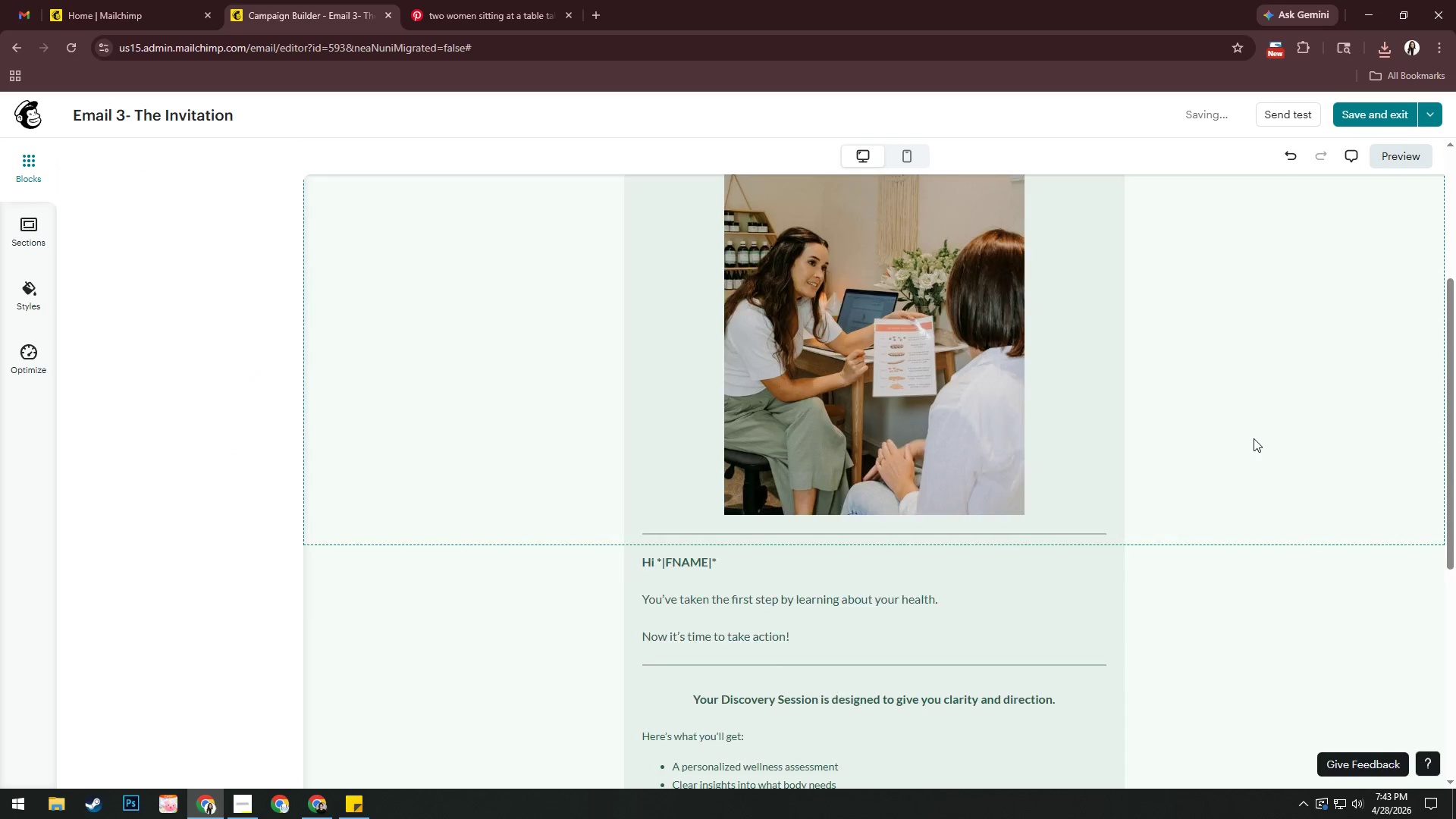 
scroll: coordinate [1254, 438], scroll_direction: up, amount: 4.0
 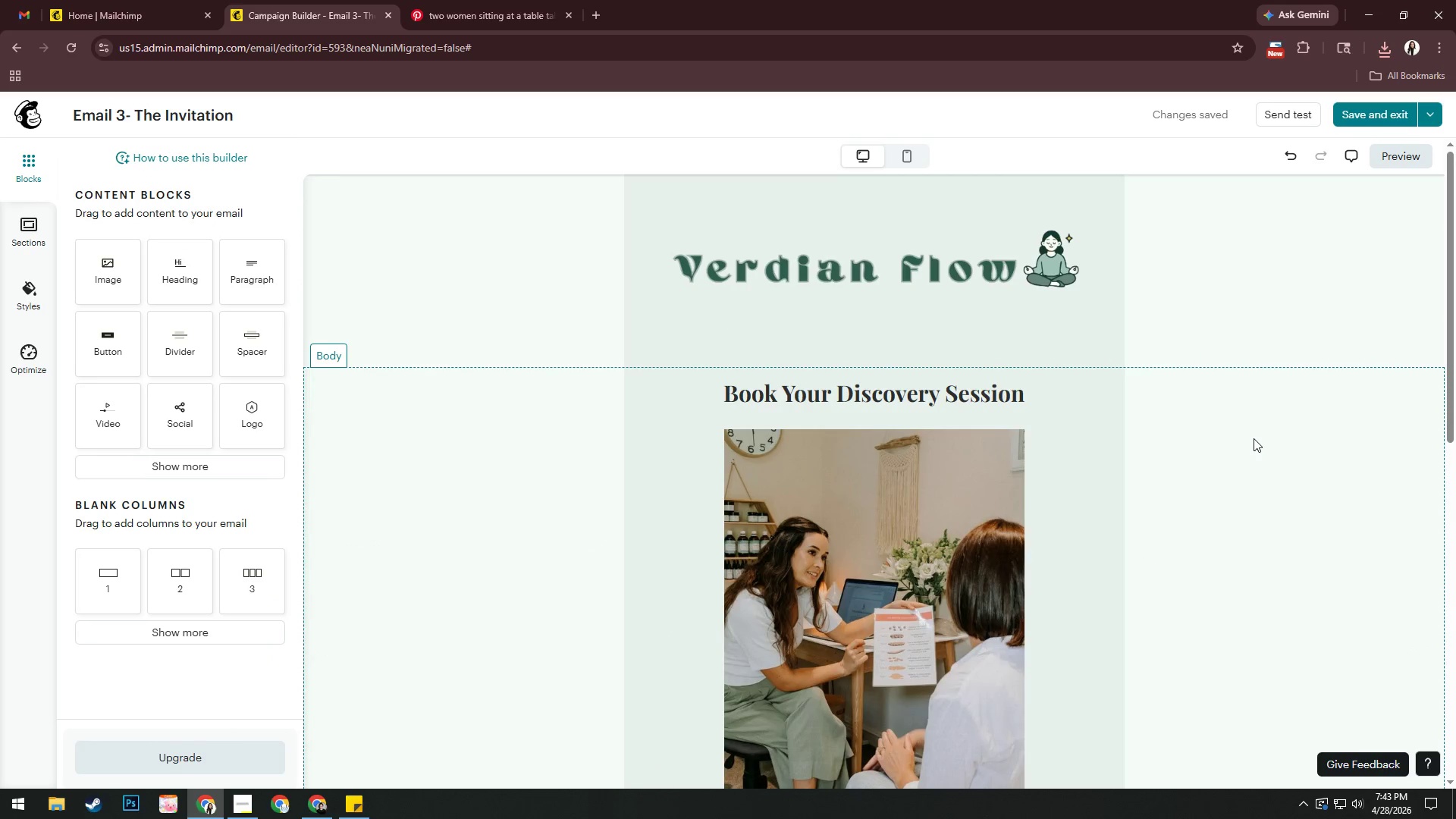 
scroll: coordinate [1254, 438], scroll_direction: down, amount: 3.0
 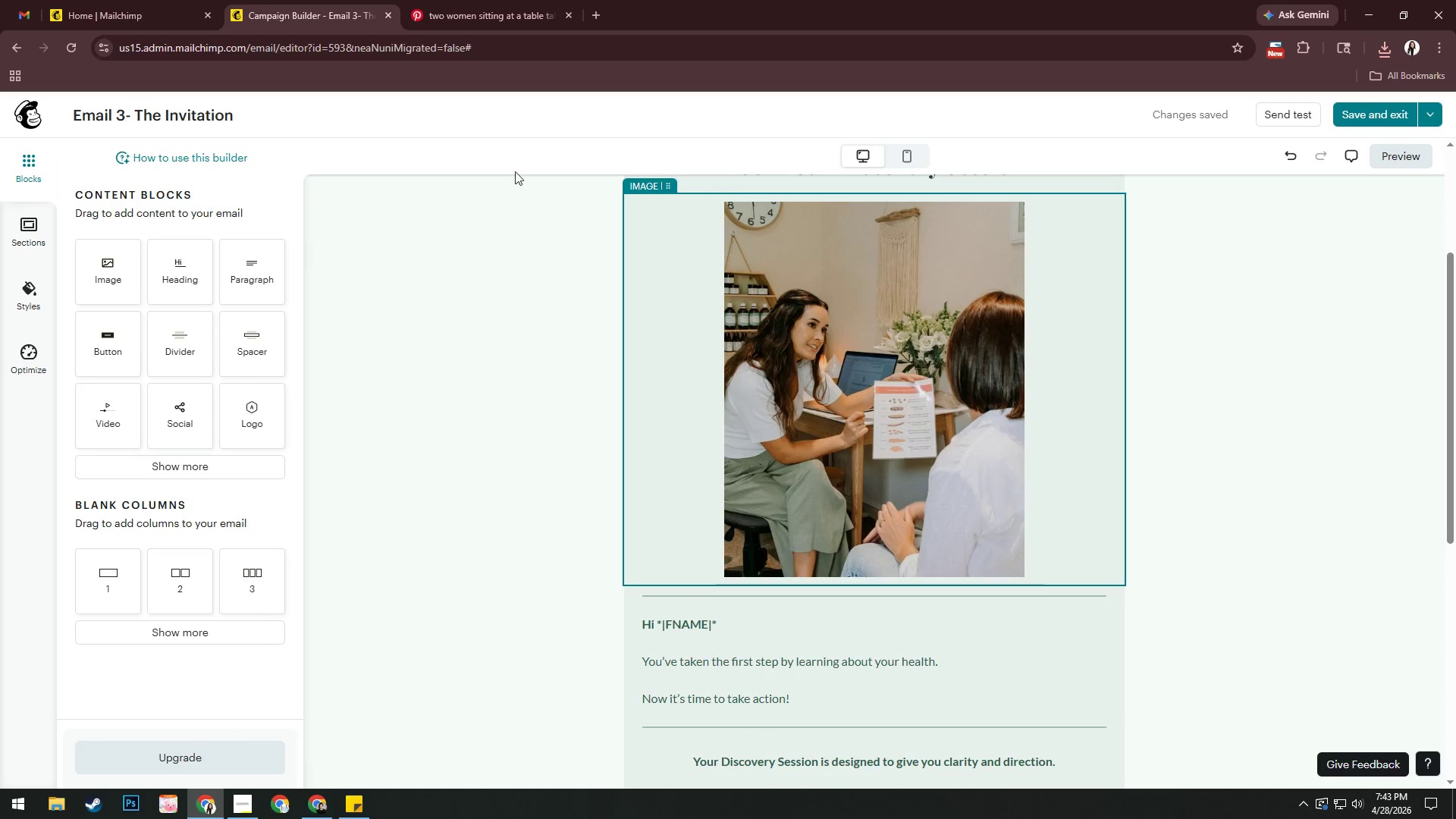 
left_click([155, 5])
 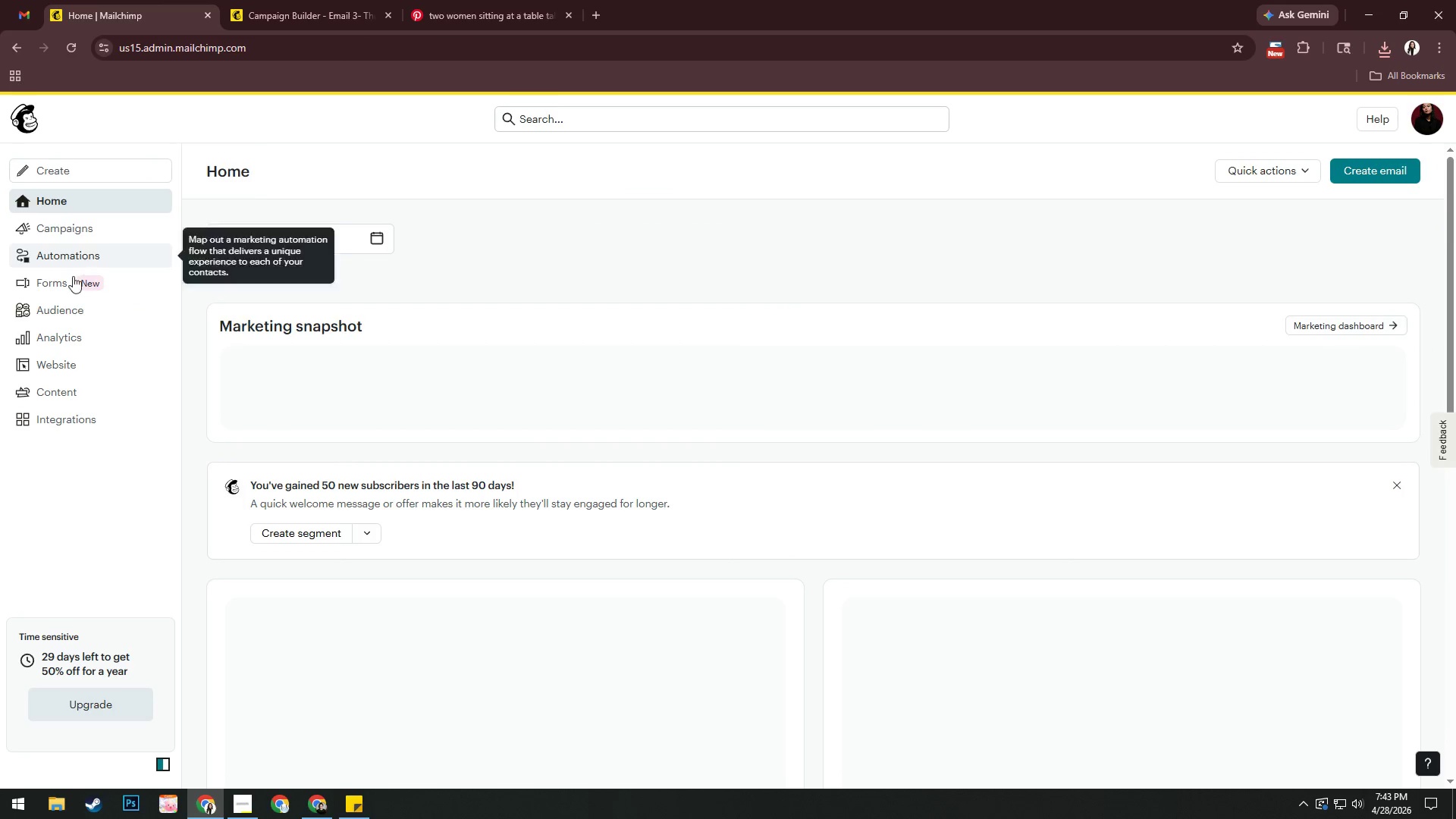 
mouse_move([122, 236])
 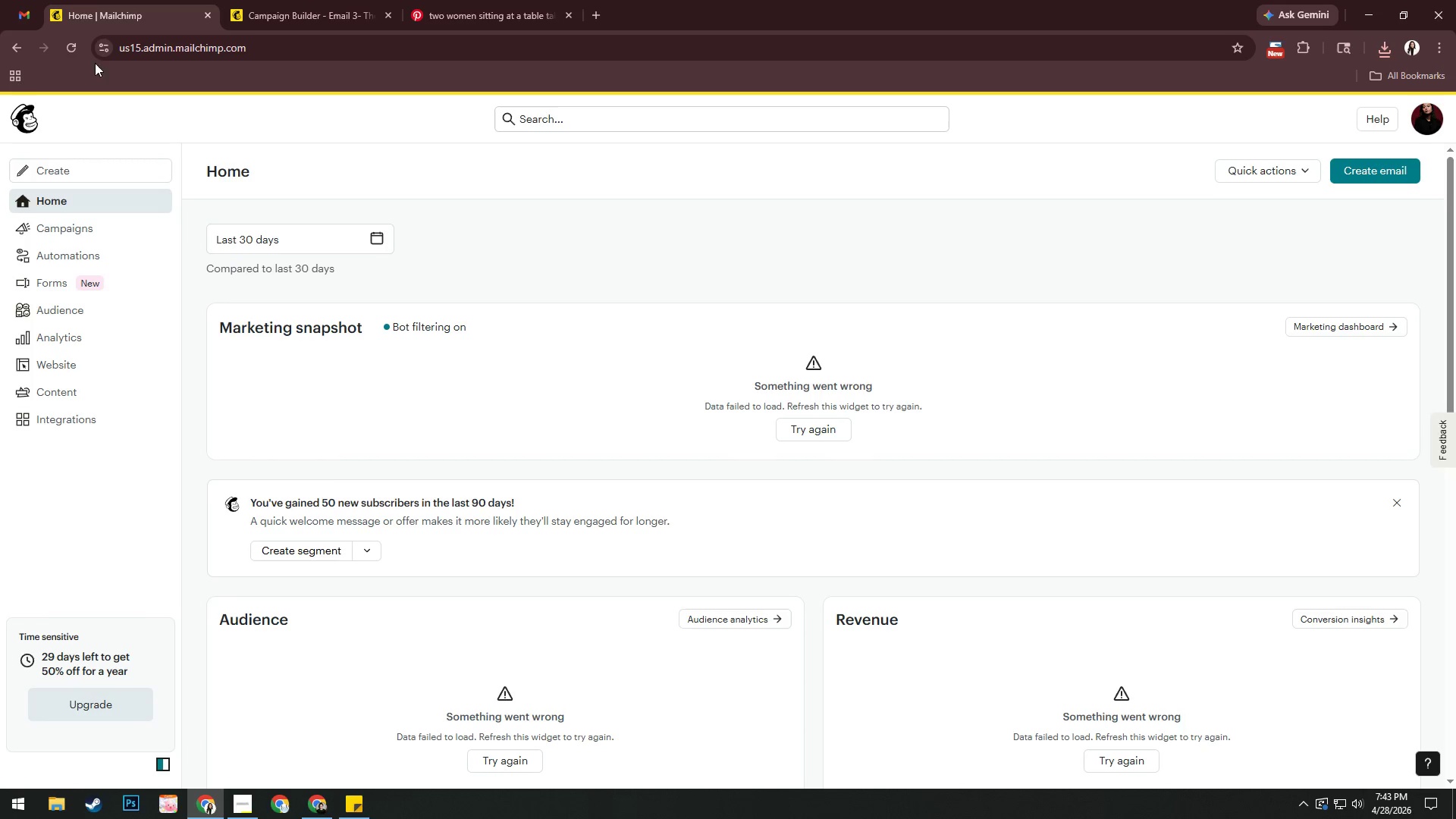 
double_click([77, 53])
 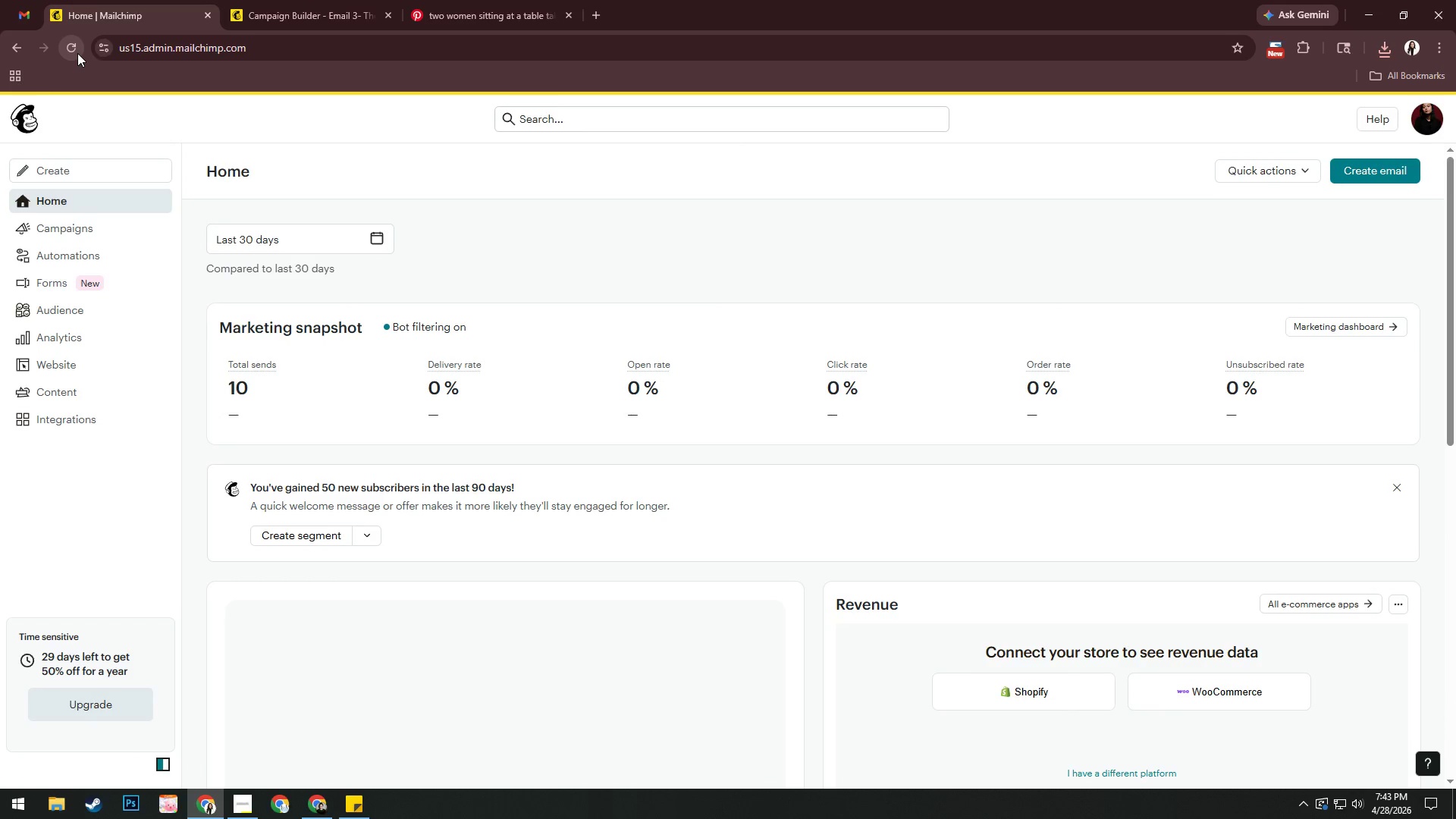 
wait(12.02)
 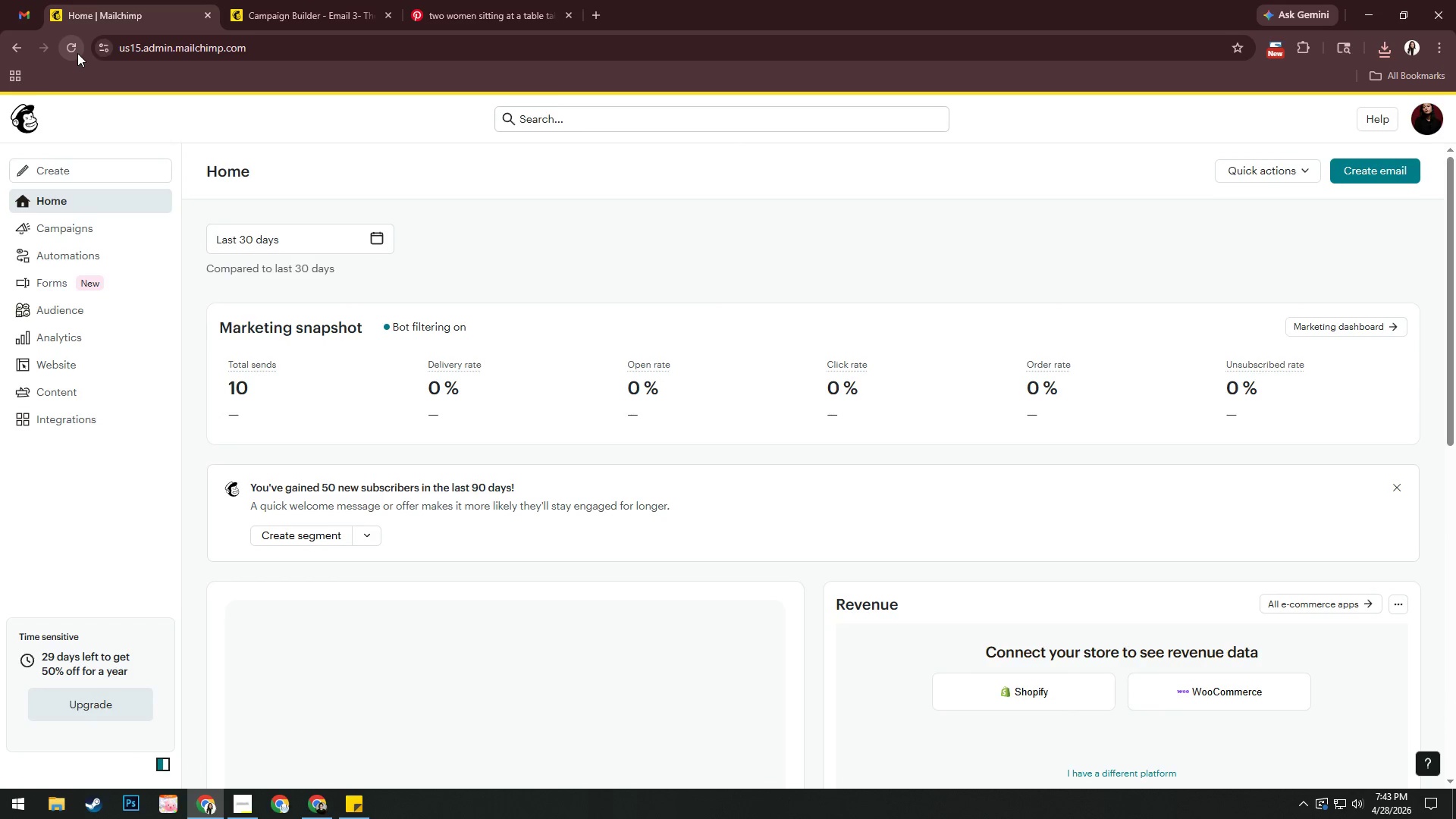 
left_click([100, 227])
 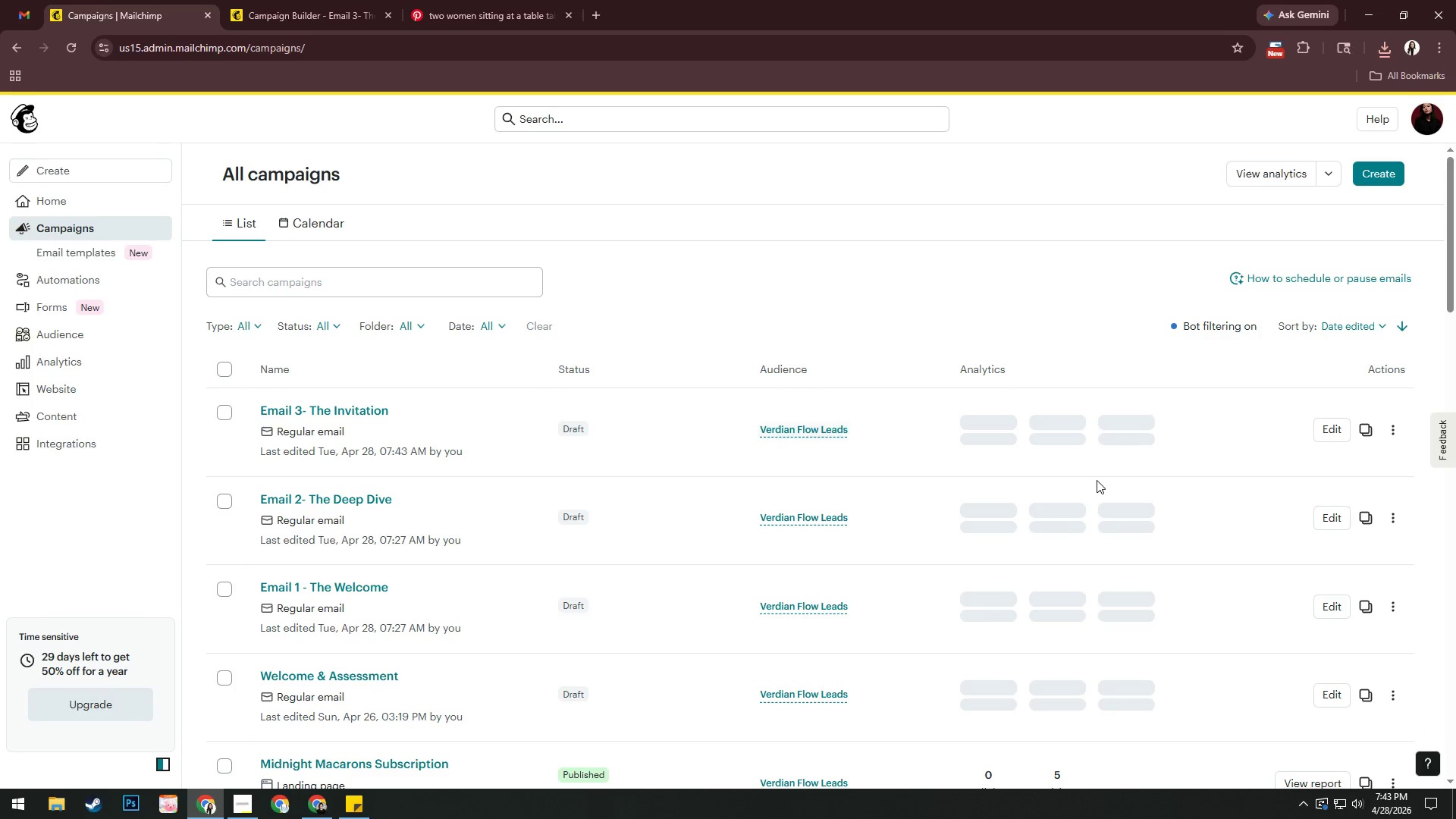 
left_click([1329, 516])
 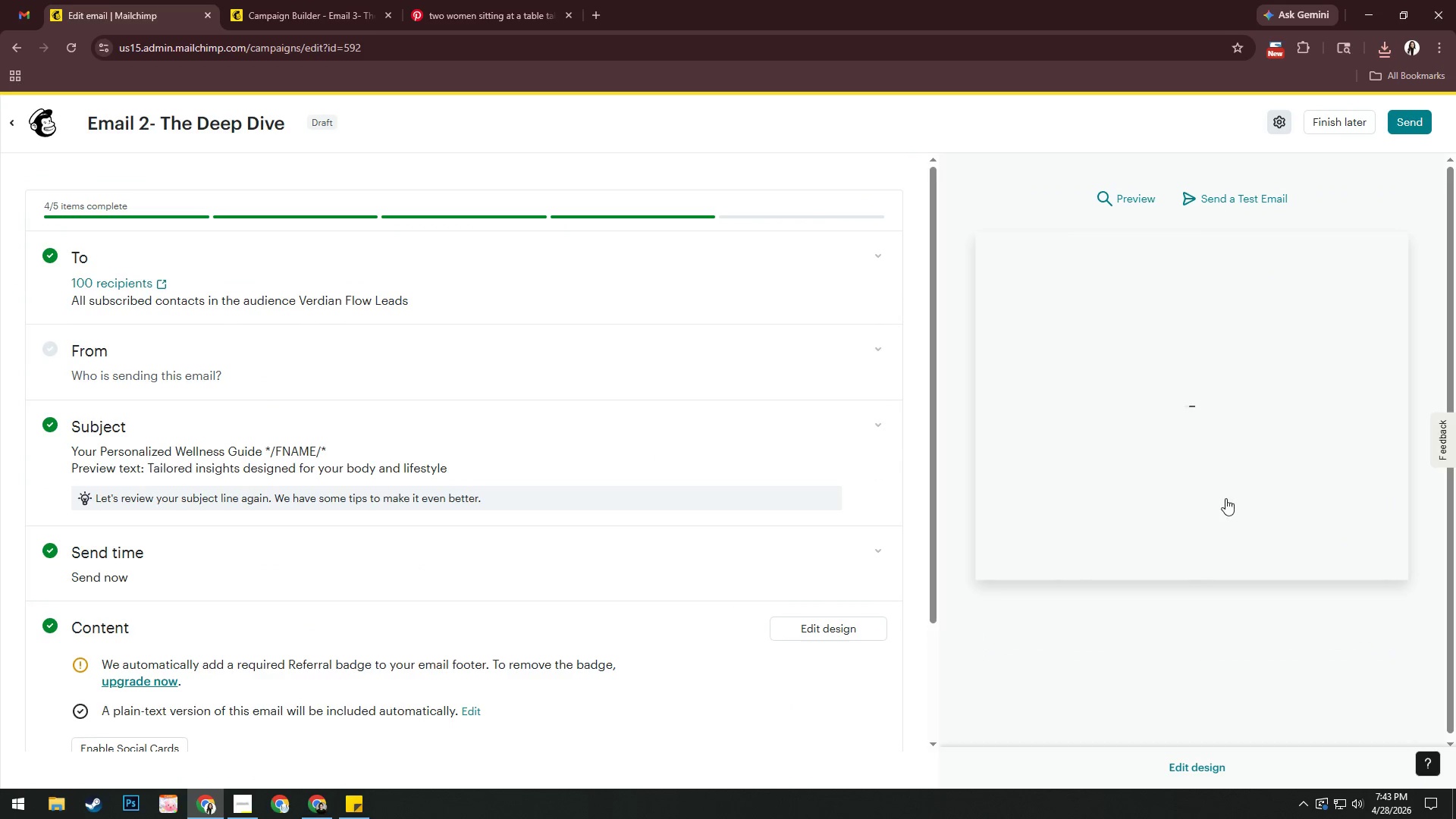 
left_click([1164, 460])
 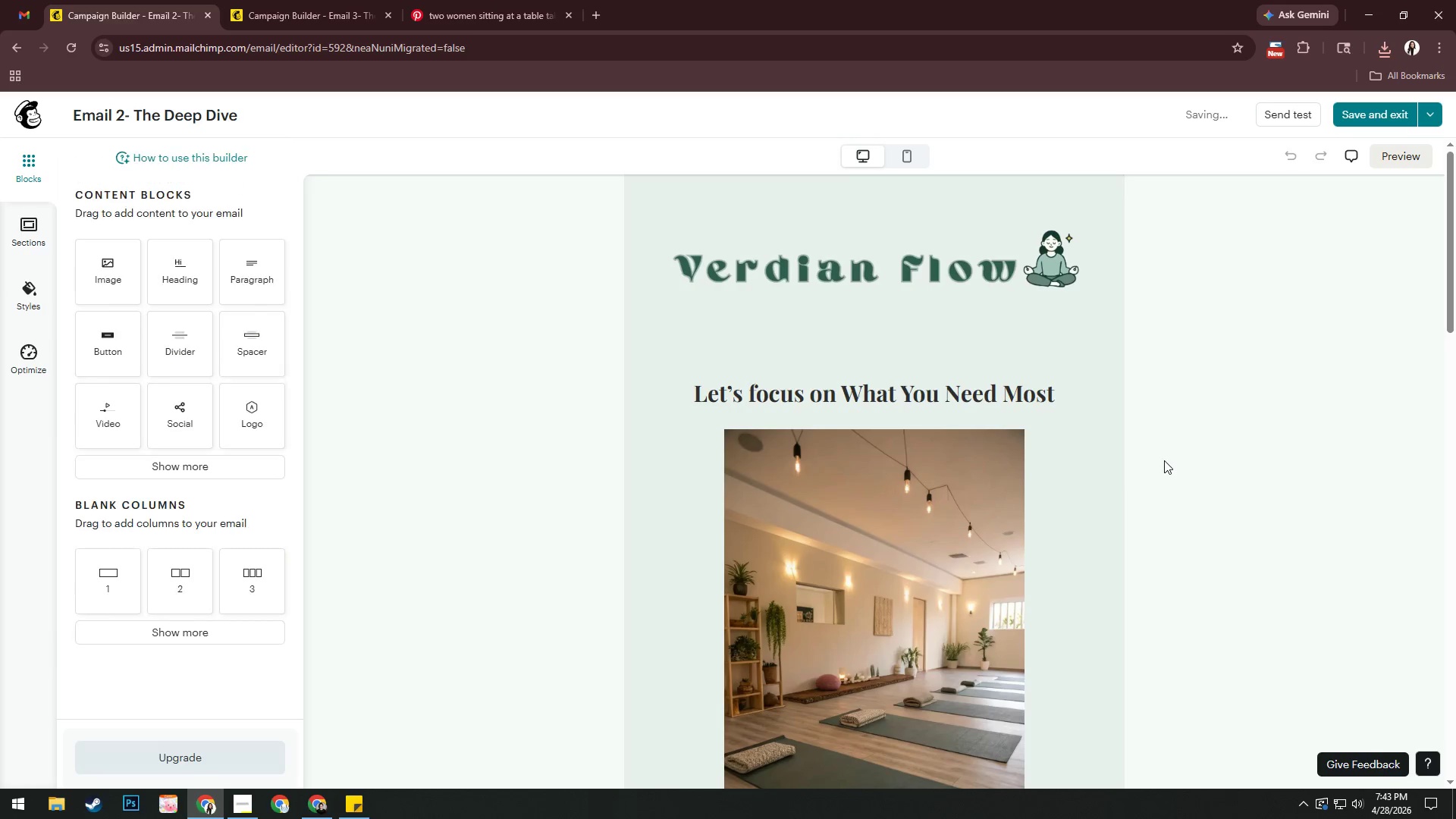 
scroll: coordinate [942, 549], scroll_direction: down, amount: 6.0
 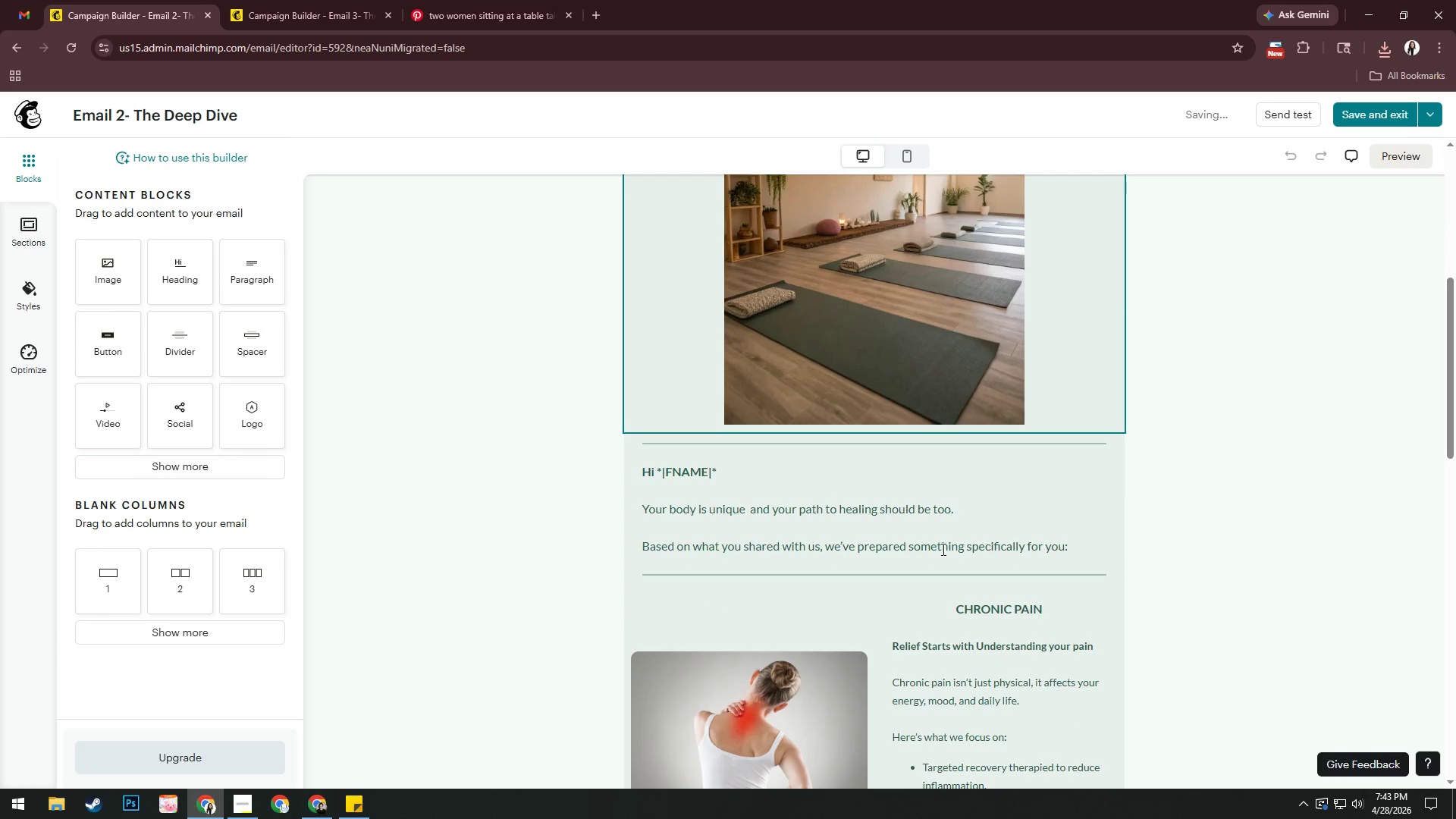 
scroll: coordinate [942, 549], scroll_direction: up, amount: 3.0
 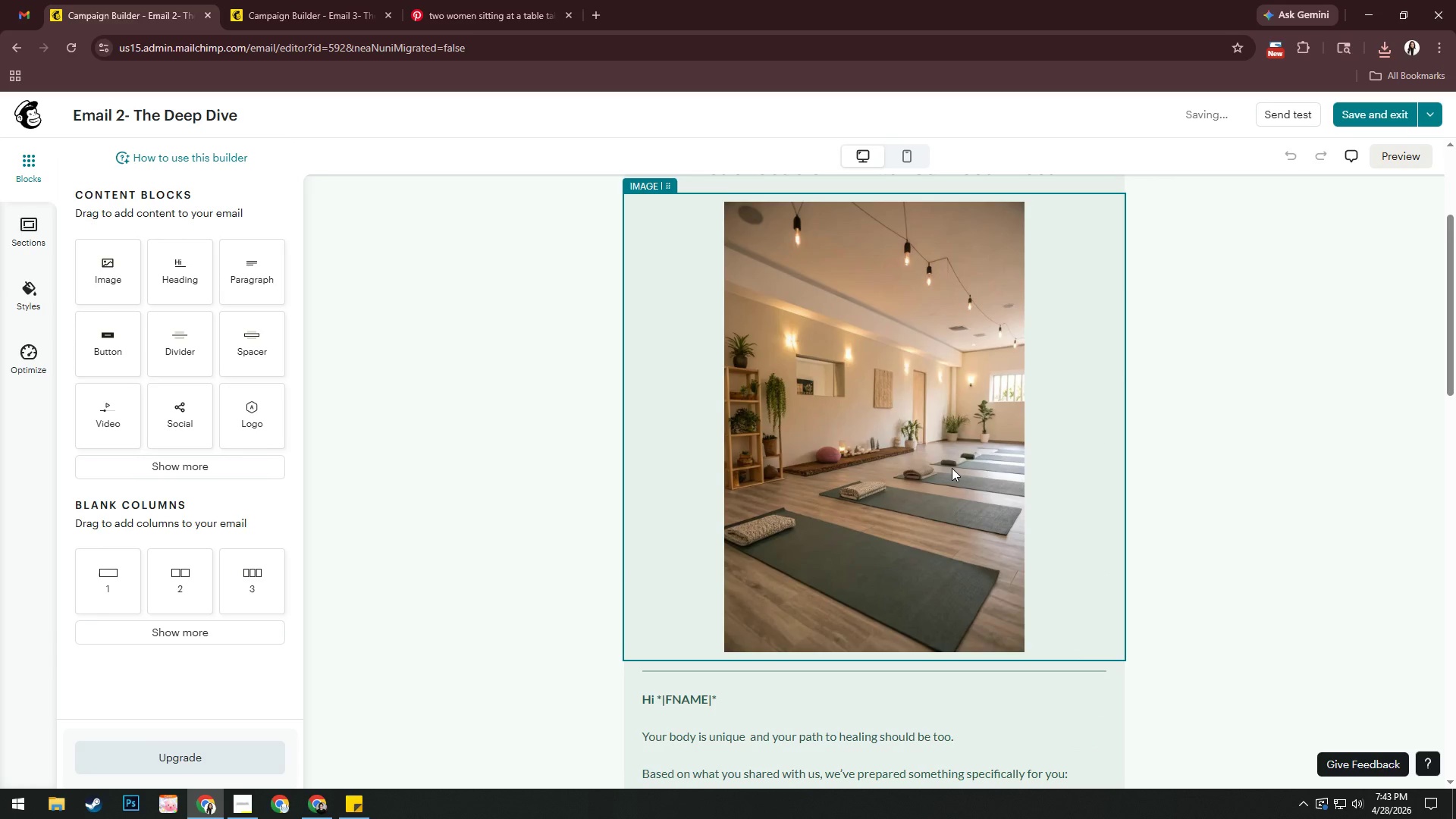 
left_click([952, 468])
 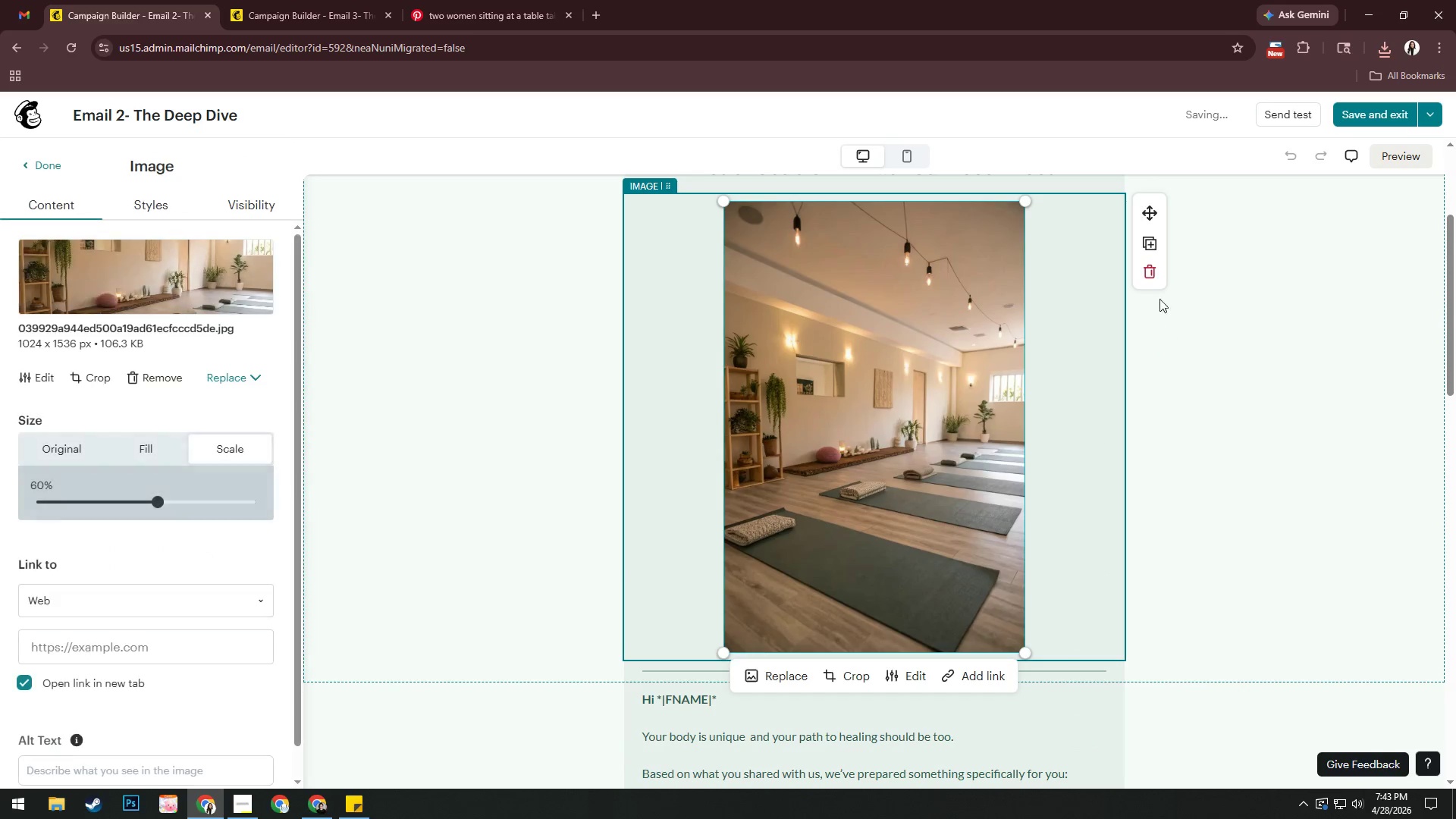 
left_click([1148, 275])
 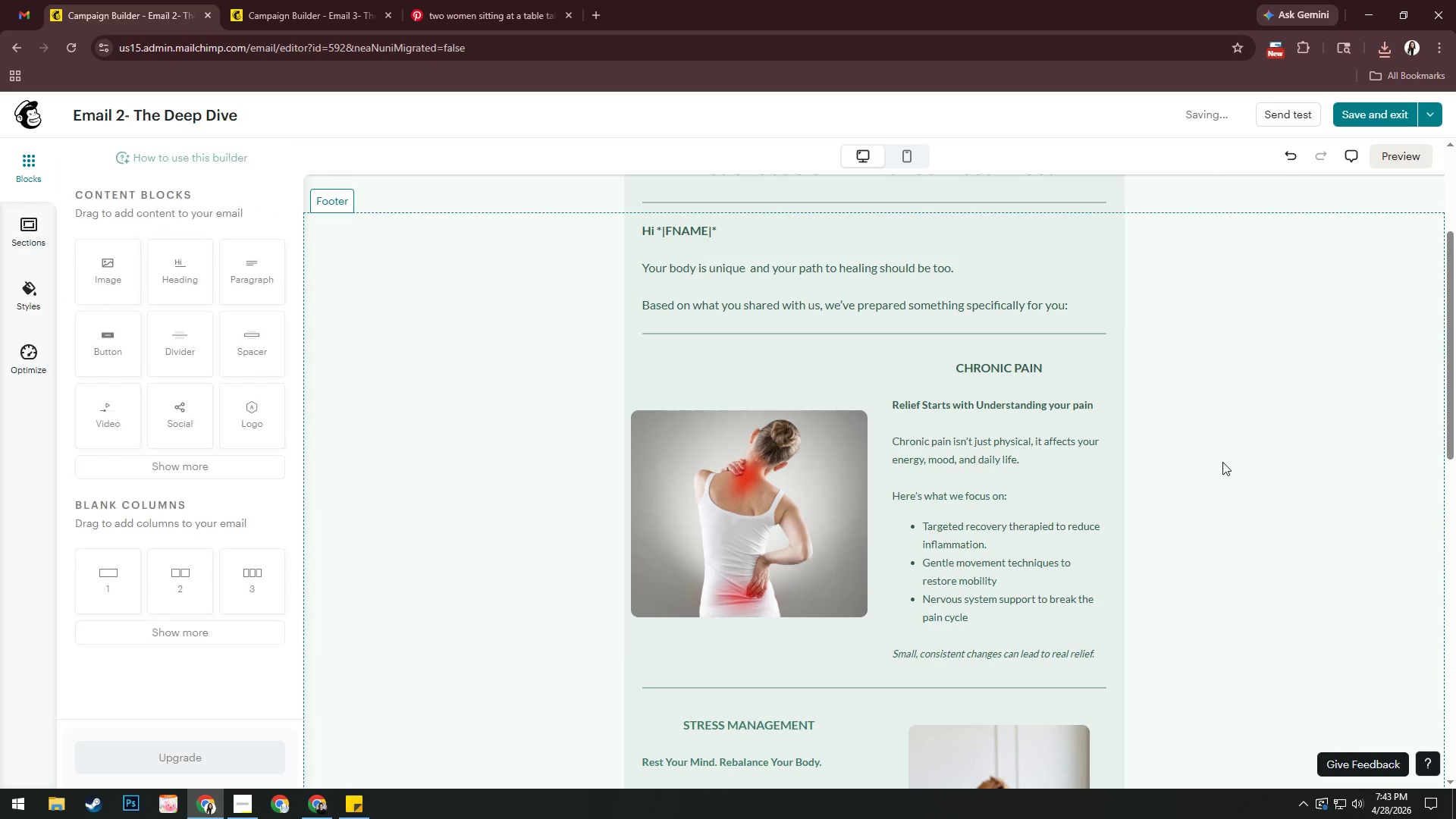 
scroll: coordinate [1205, 492], scroll_direction: up, amount: 6.0
 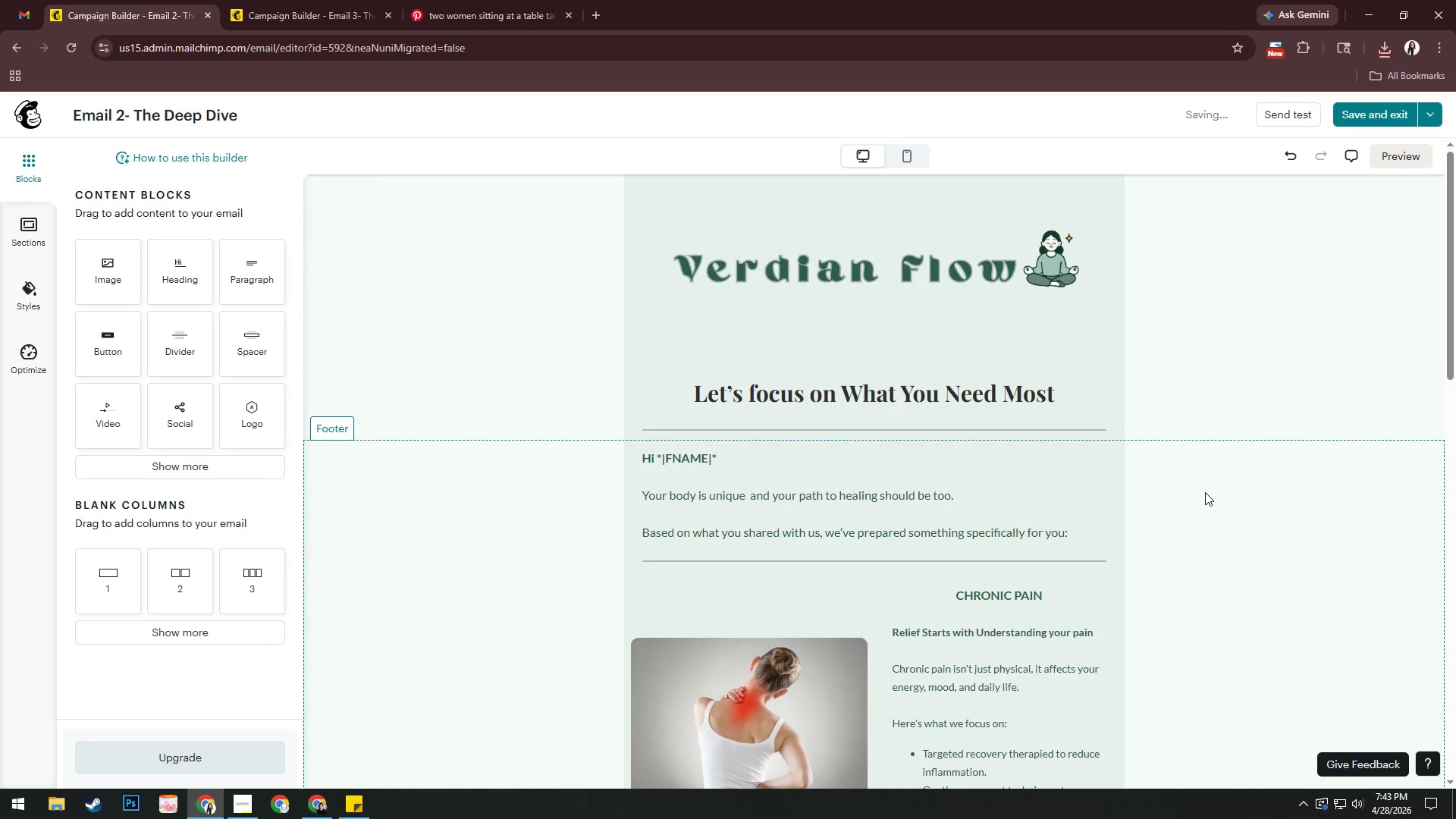 
scroll: coordinate [1205, 492], scroll_direction: down, amount: 3.0
 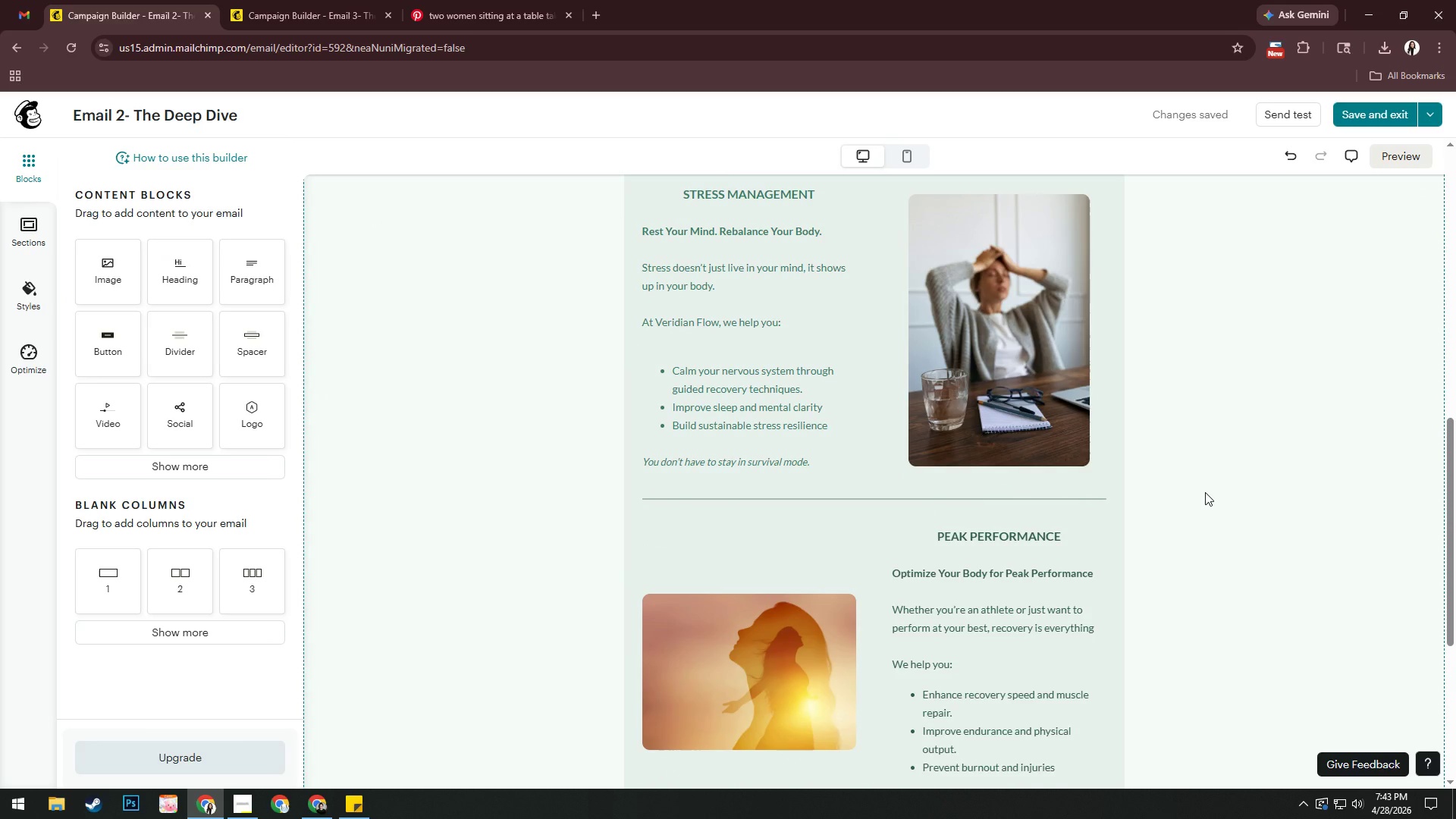 
scroll: coordinate [1205, 492], scroll_direction: up, amount: 3.0
 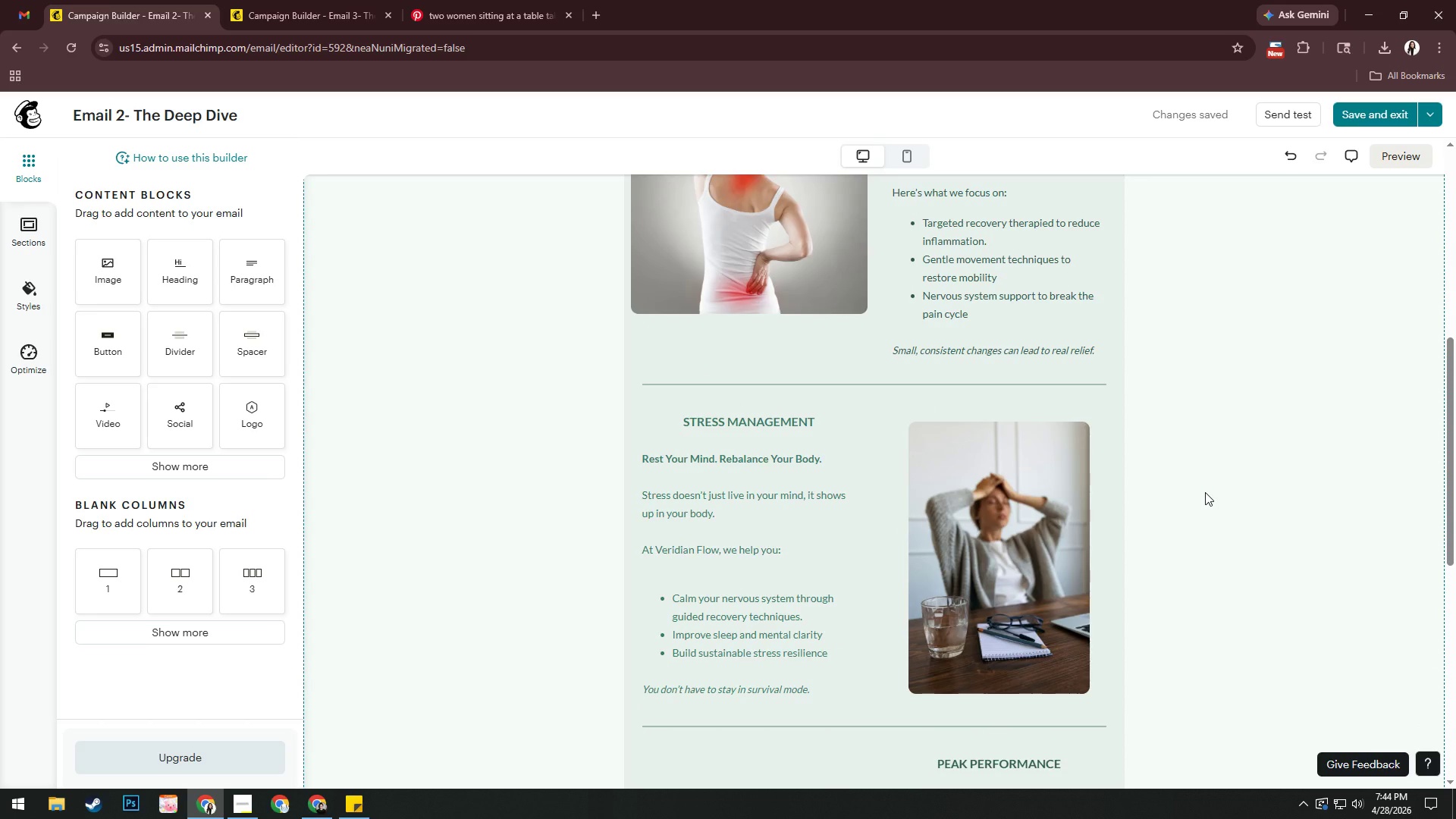 
scroll: coordinate [1205, 492], scroll_direction: down, amount: 6.0
 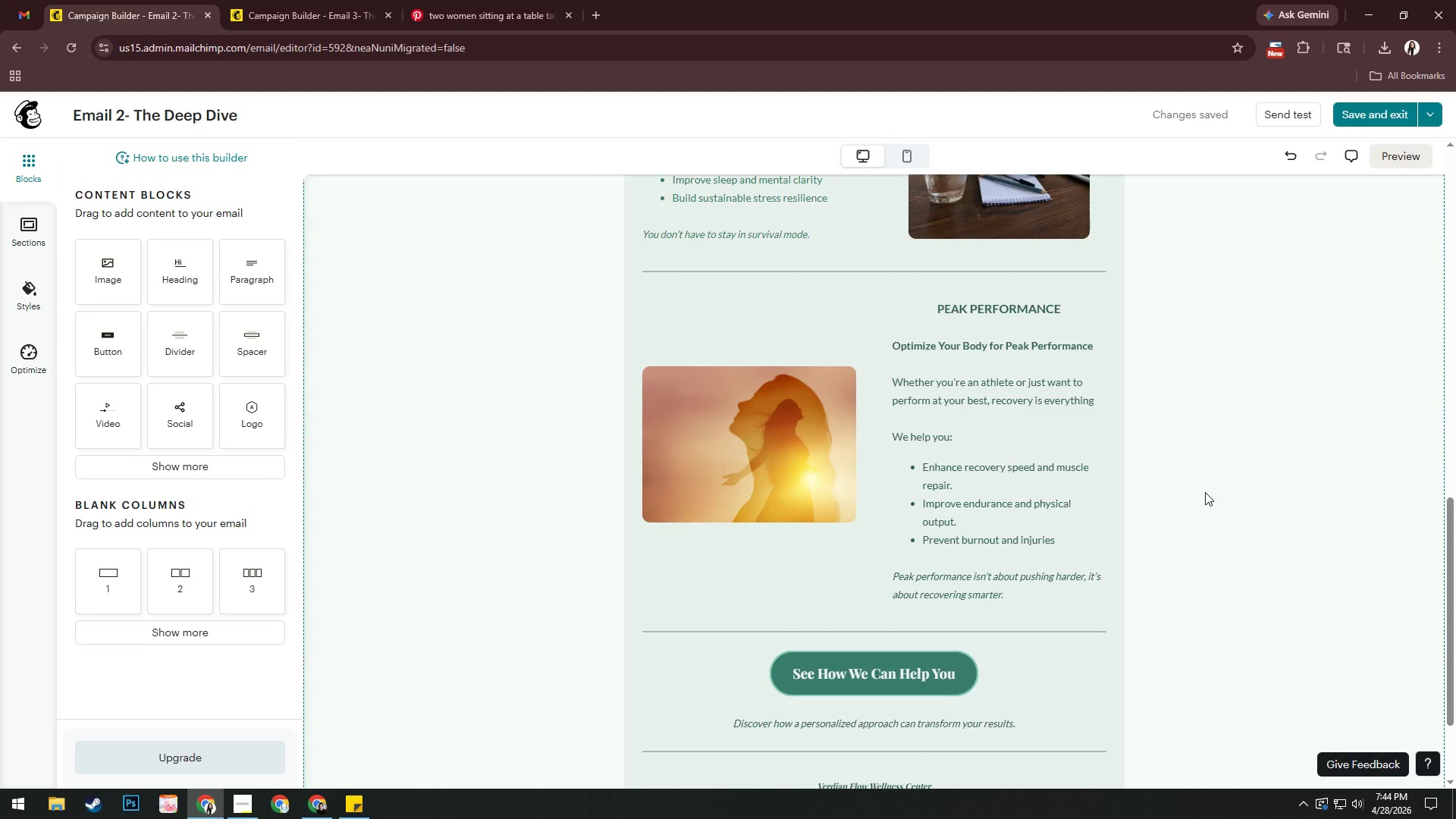 
scroll: coordinate [1206, 474], scroll_direction: up, amount: 17.0
 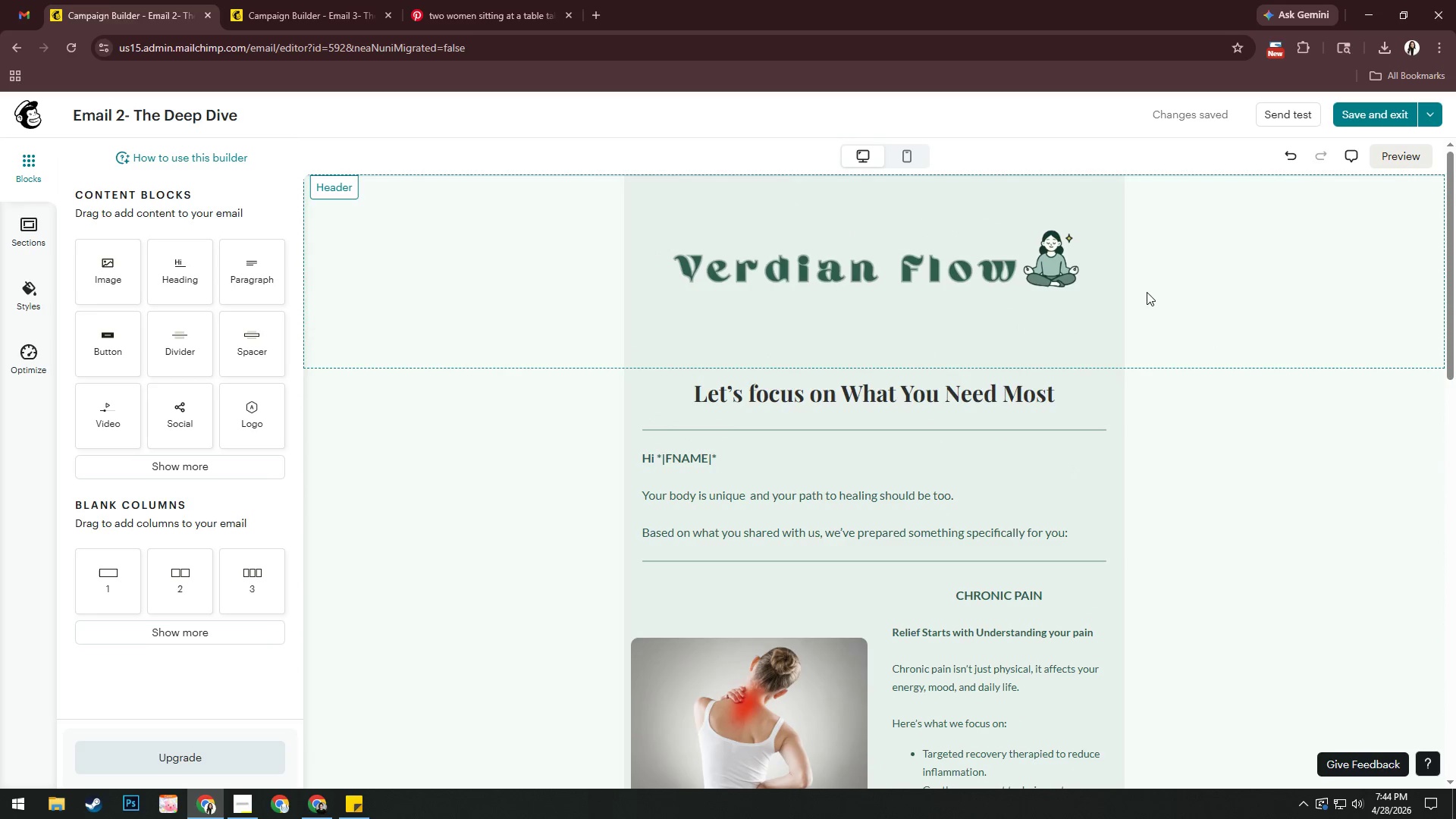 
scroll: coordinate [1144, 288], scroll_direction: down, amount: 1.0
 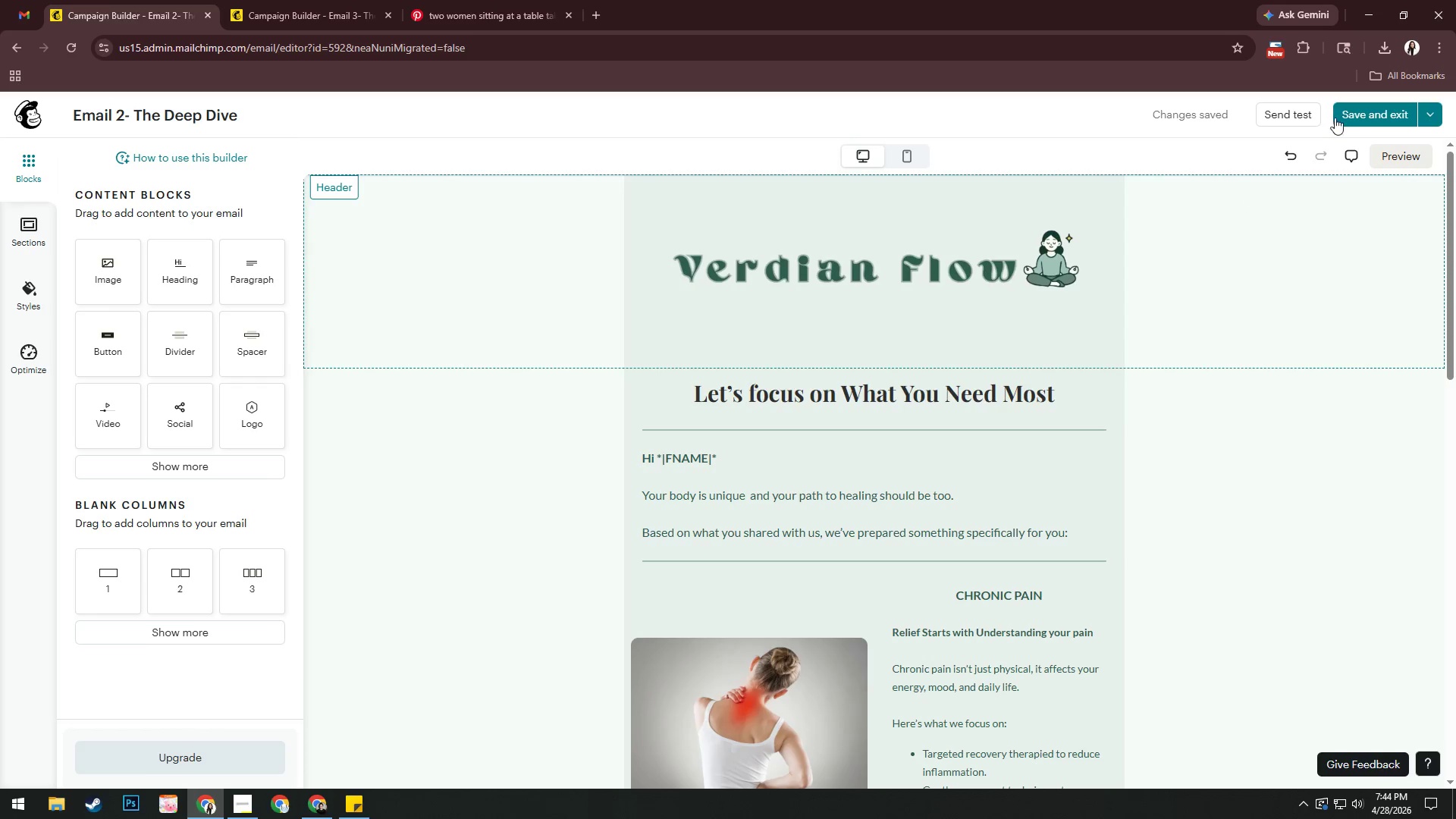 
left_click([1348, 115])
 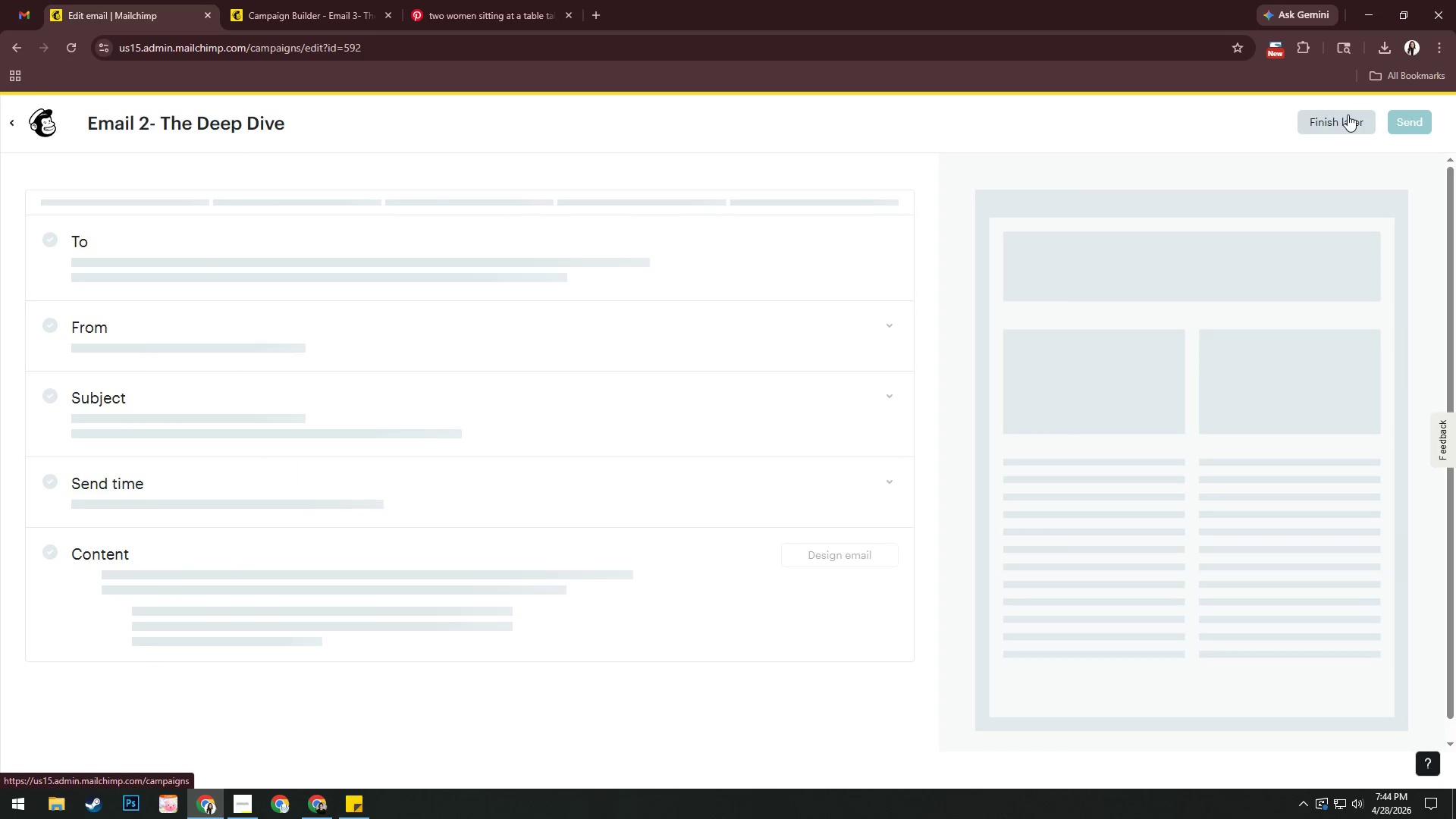 
left_click([1348, 115])
 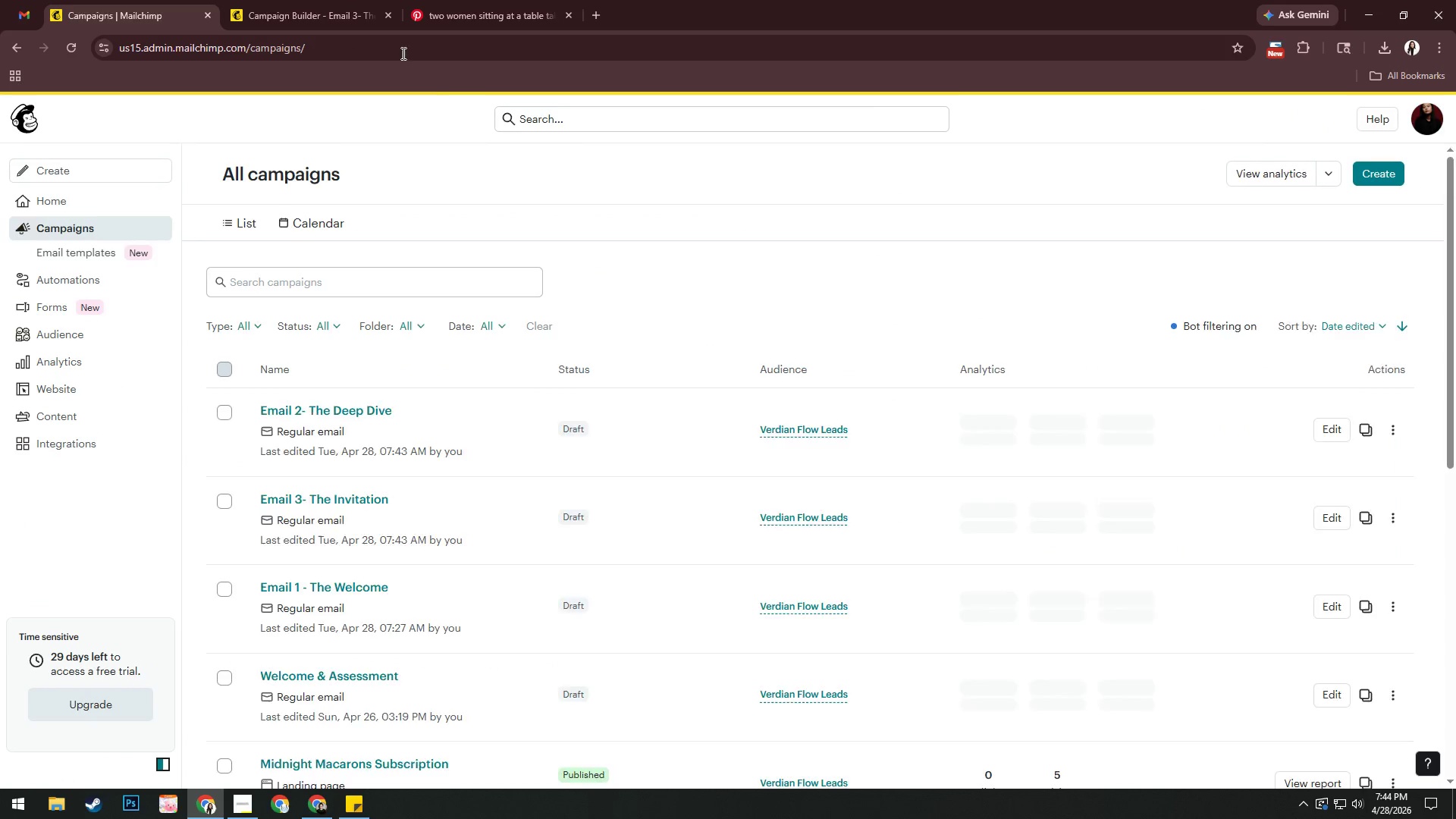 
left_click([330, 9])
 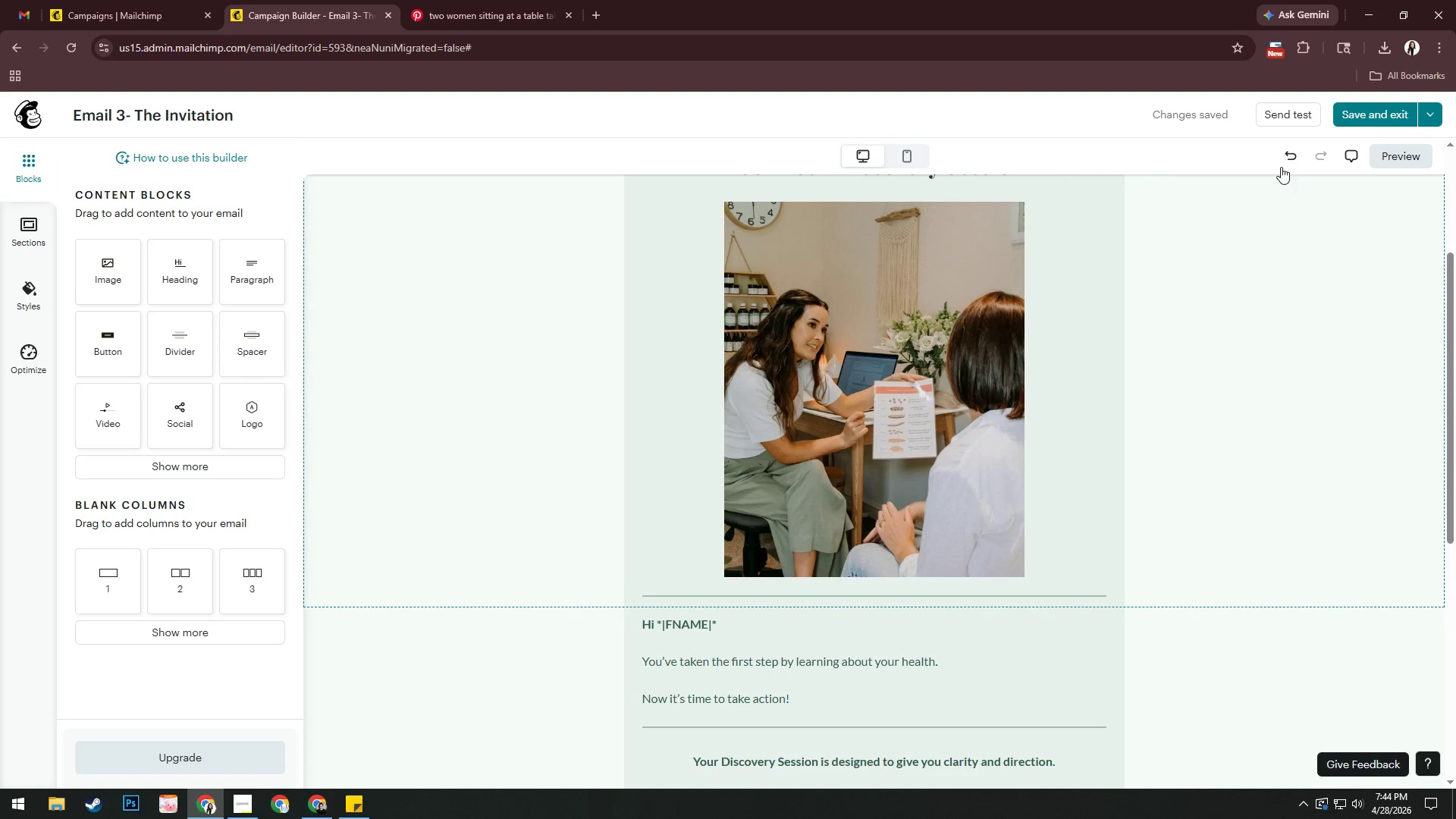 
scroll: coordinate [996, 489], scroll_direction: down, amount: 11.0
 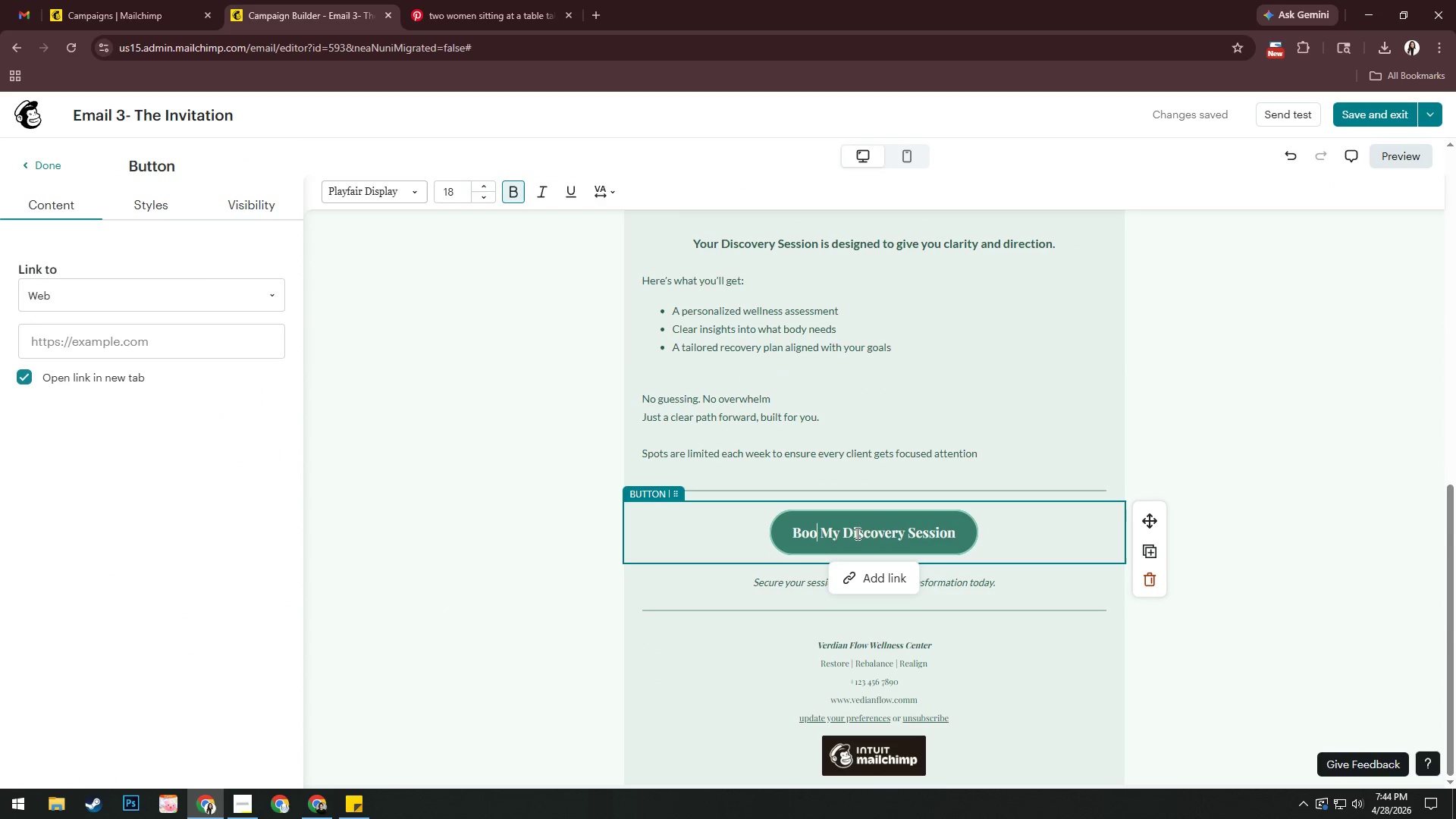 
key(K)
 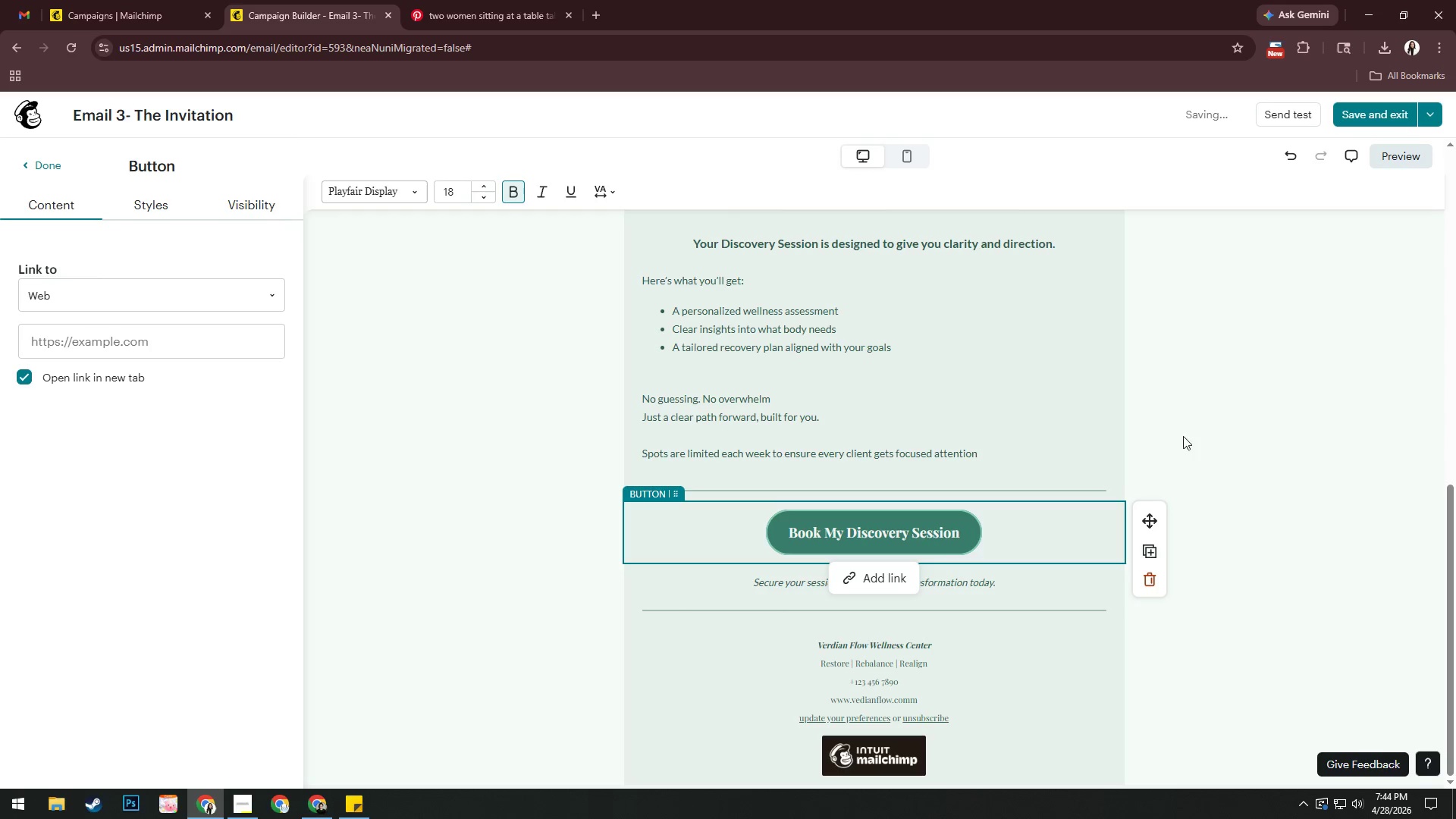 
left_click([1245, 415])
 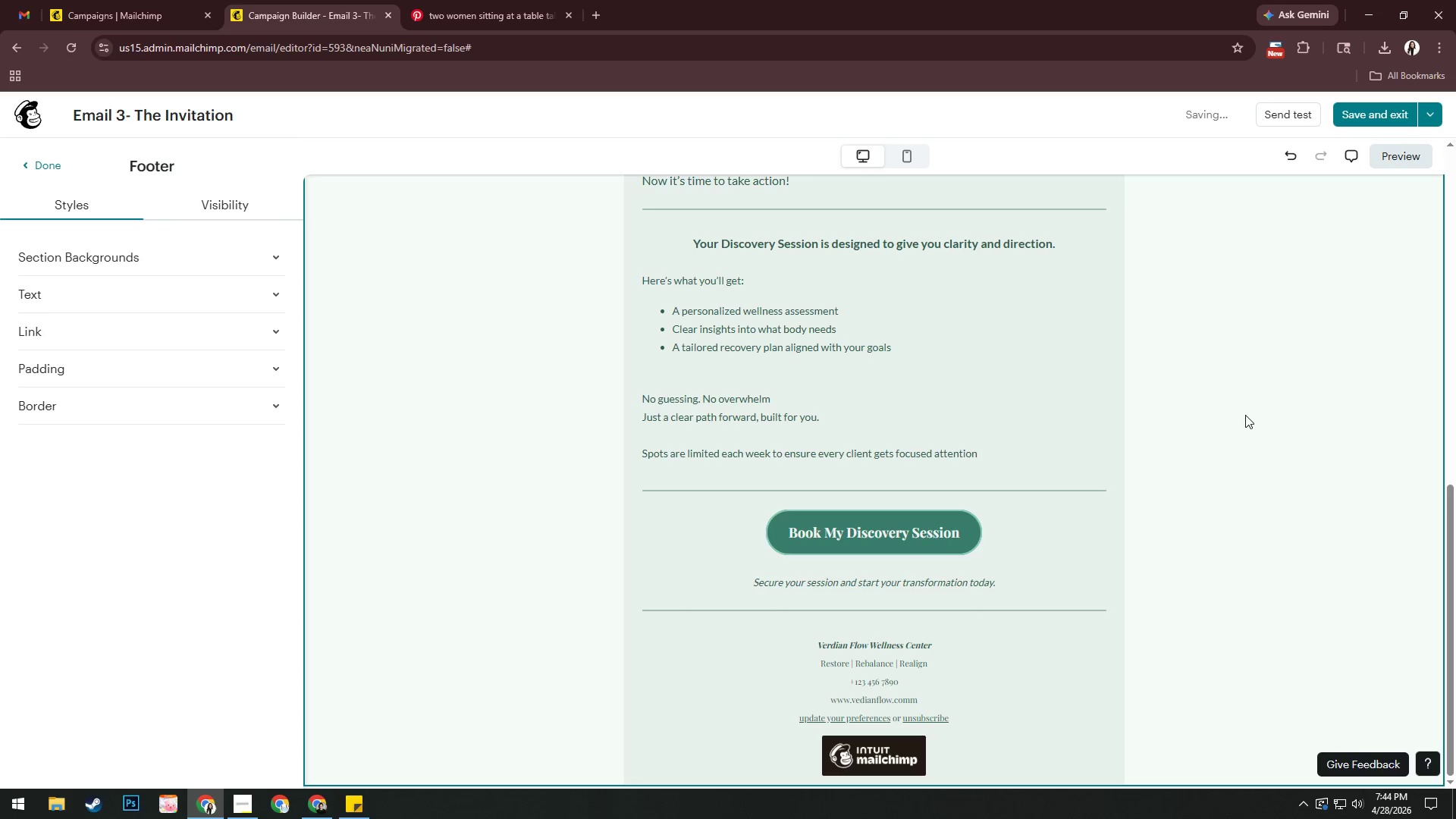 
scroll: coordinate [1245, 410], scroll_direction: up, amount: 13.0
 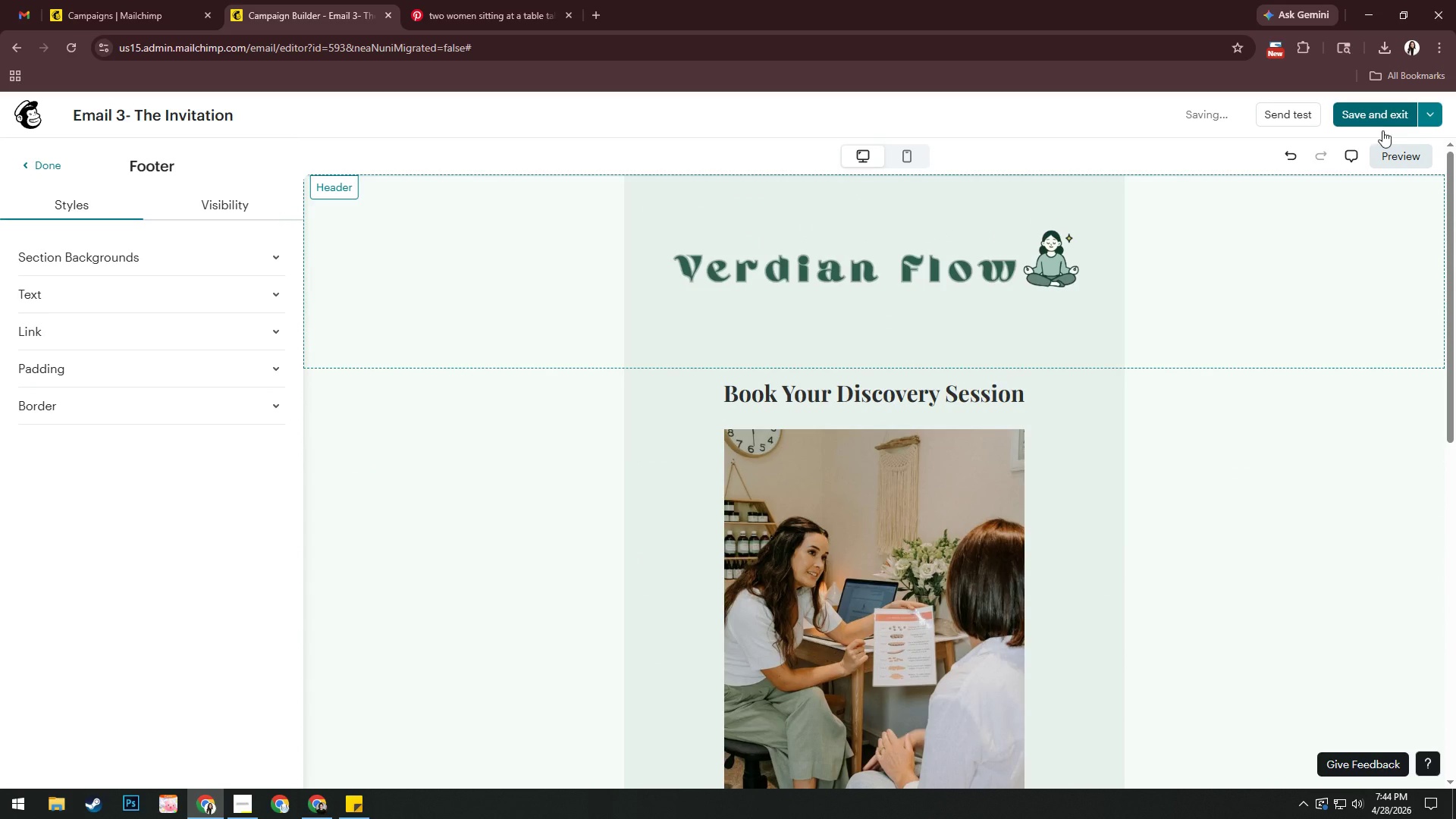 
scroll: coordinate [1087, 505], scroll_direction: down, amount: 16.0
 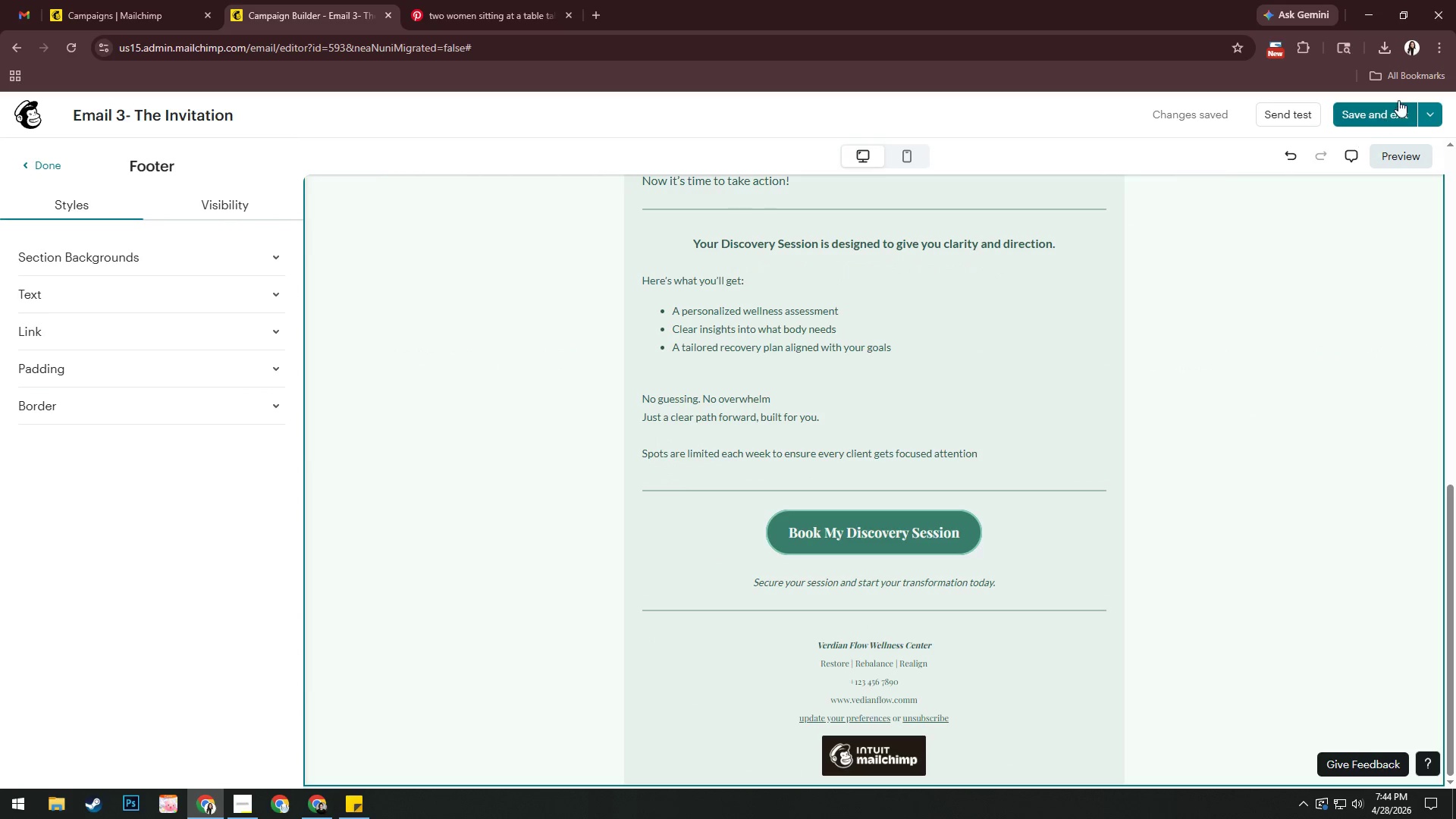 
left_click([1426, 114])
 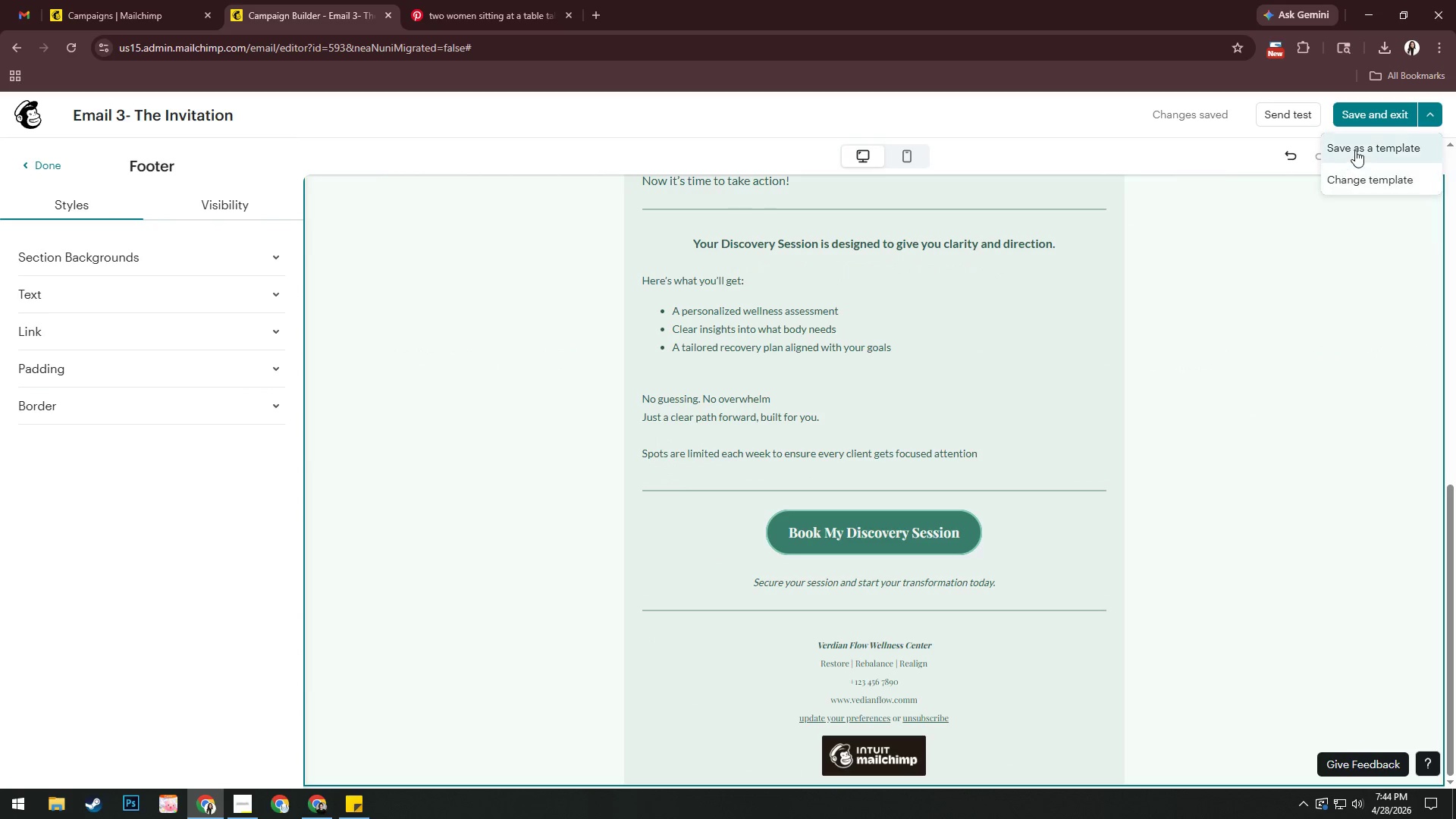 
left_click([1355, 150])
 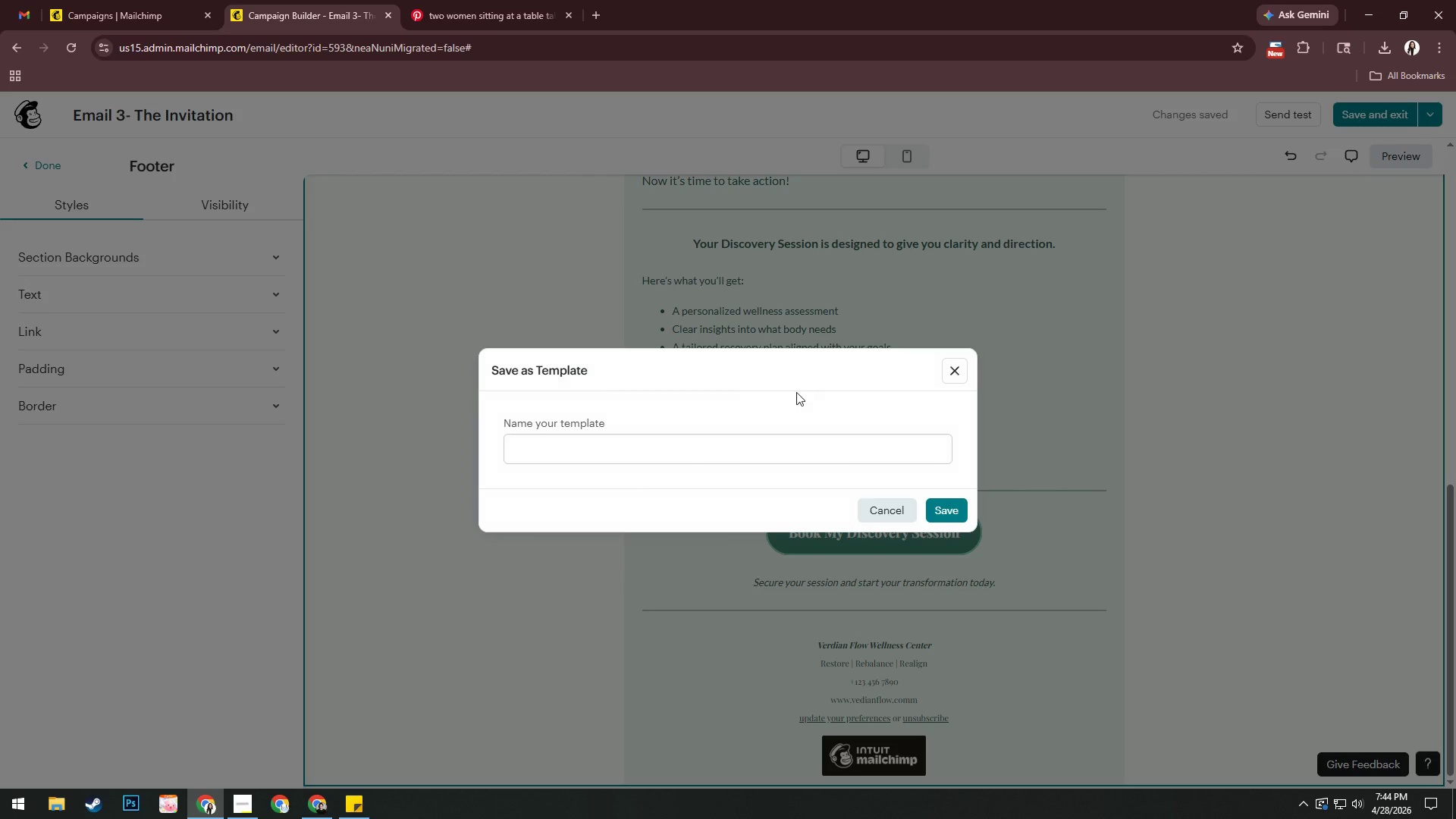 
left_click([772, 450])
 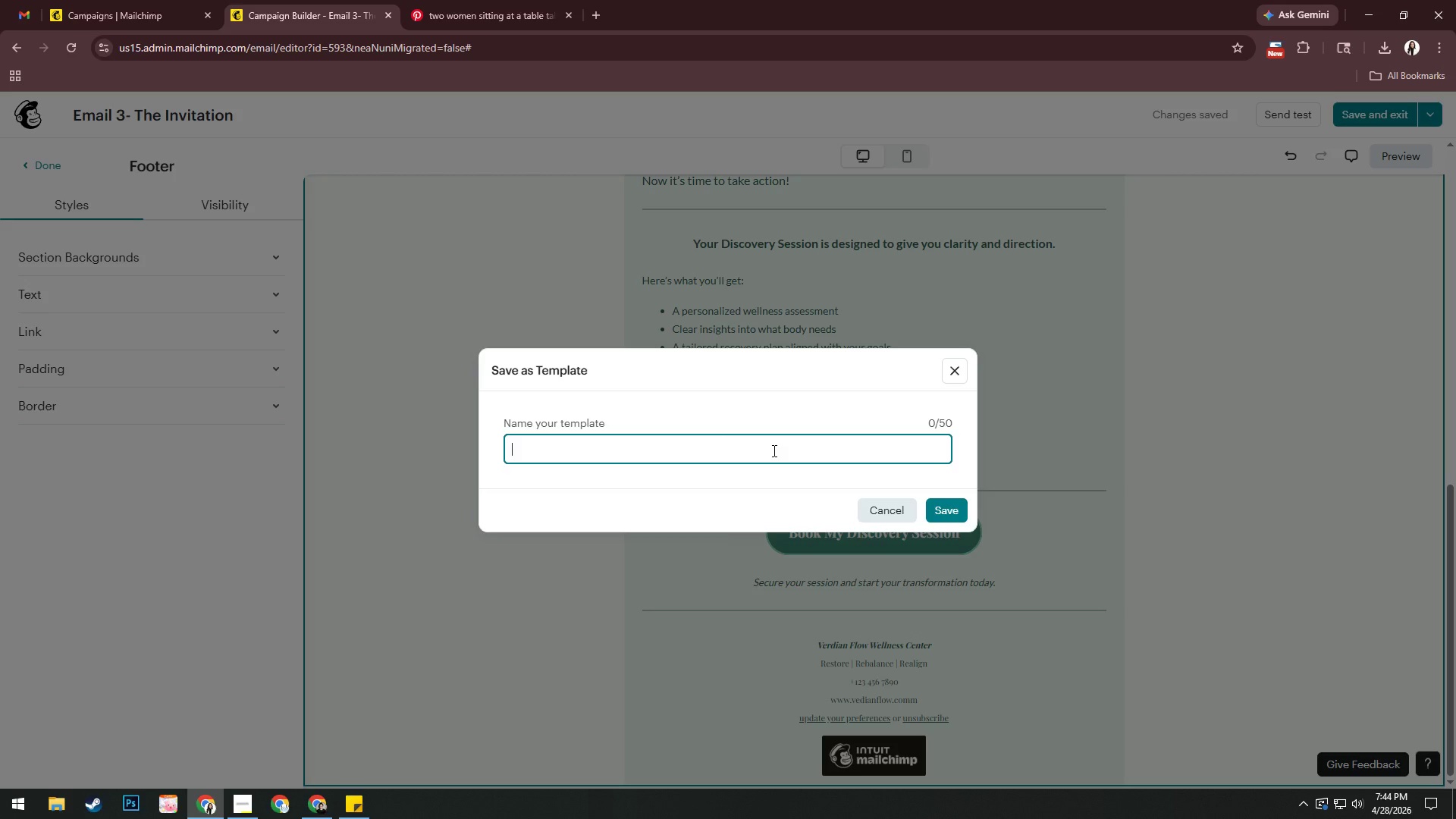 
type(Email 3- The Invitation)
 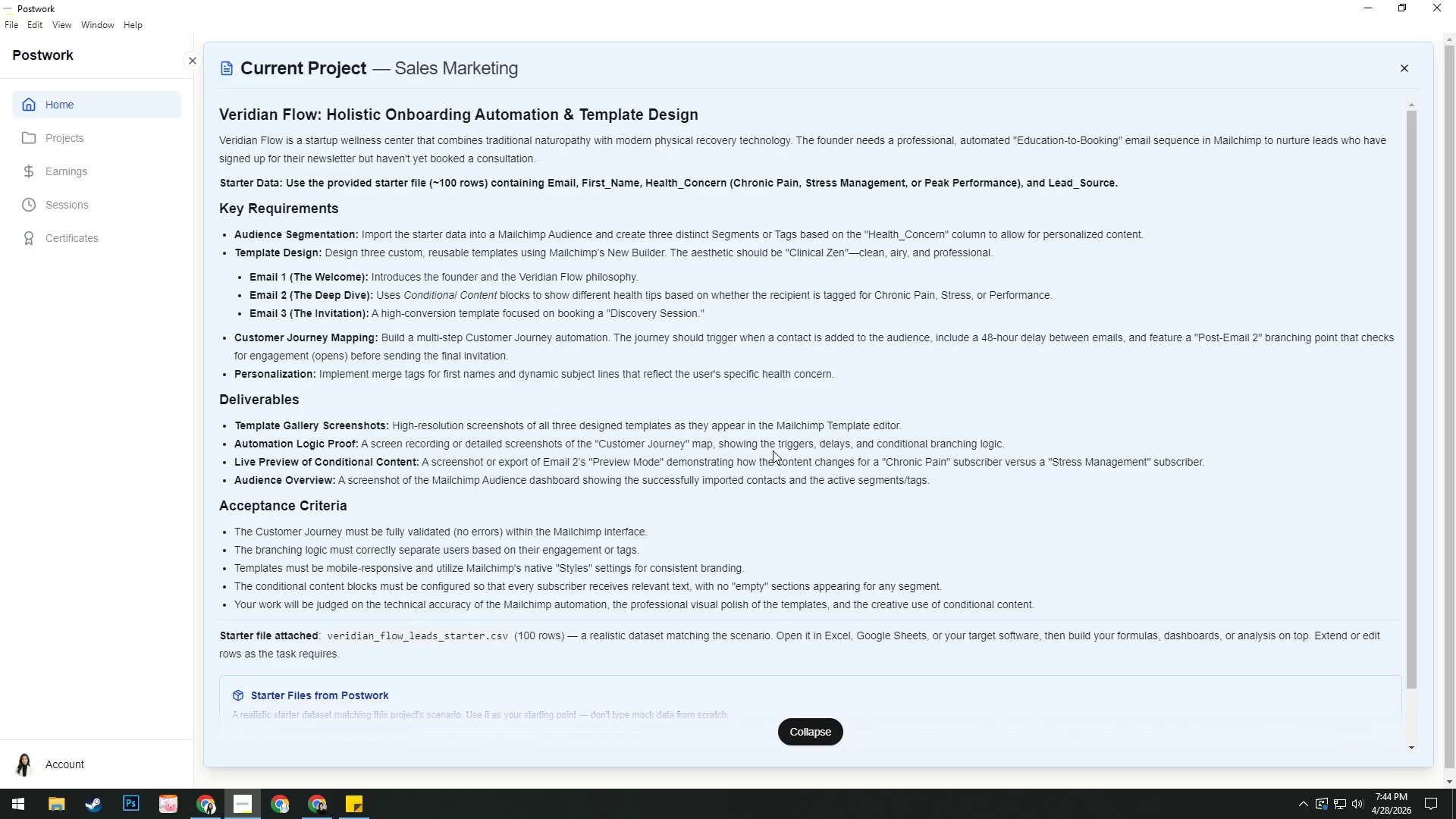 
 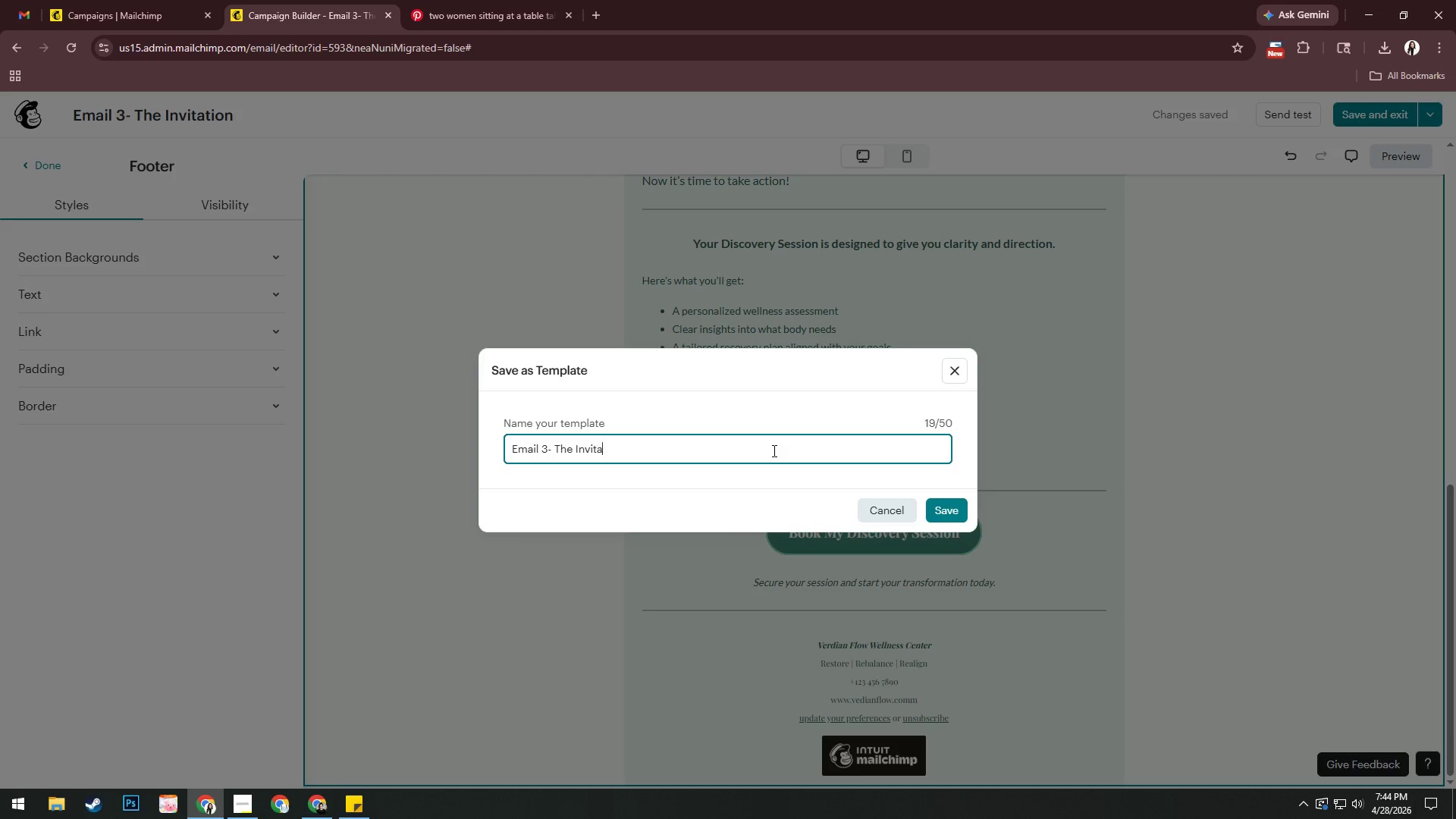 
key(Alt+AltLeft)
 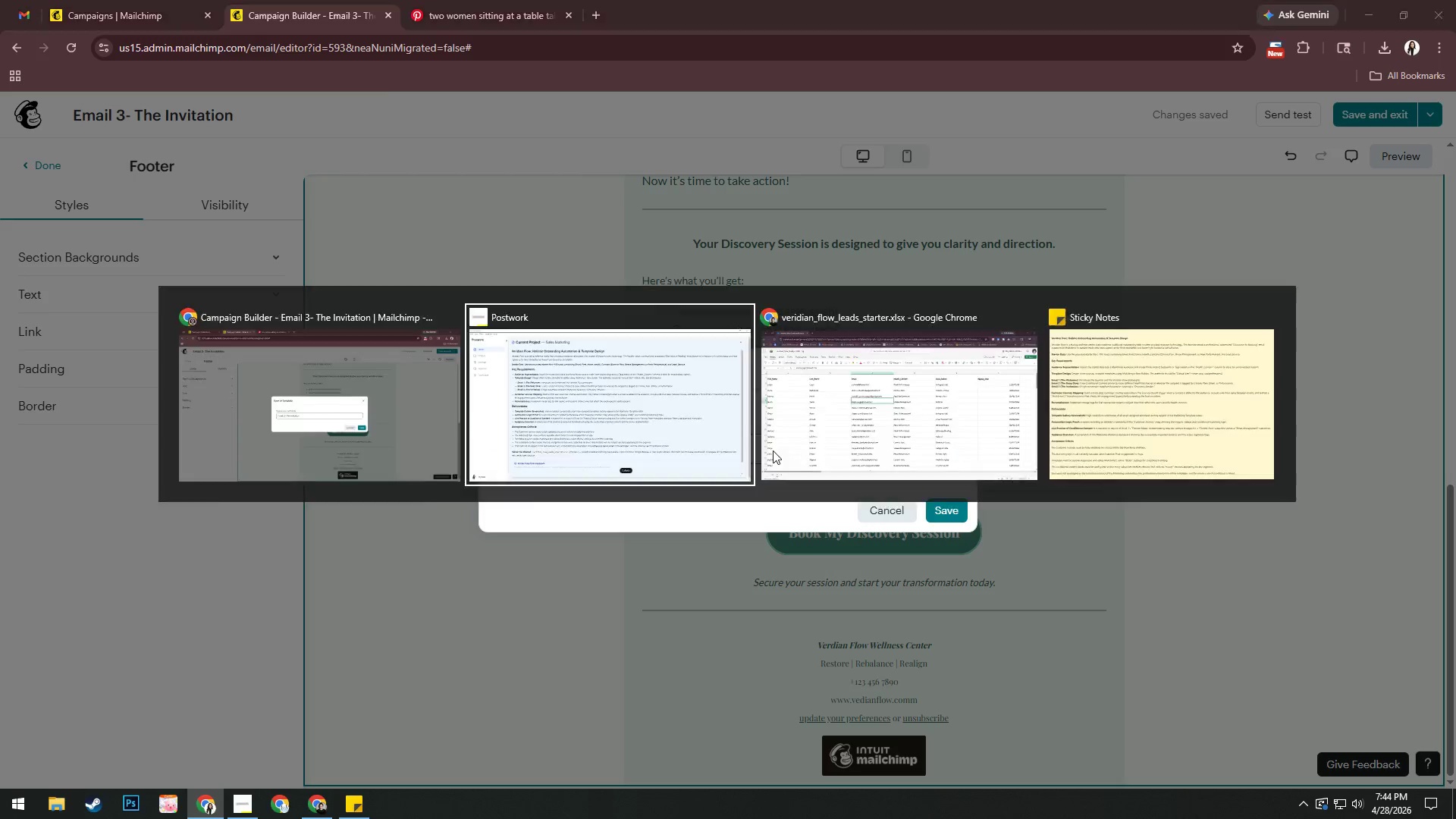 
key(Alt+Tab)